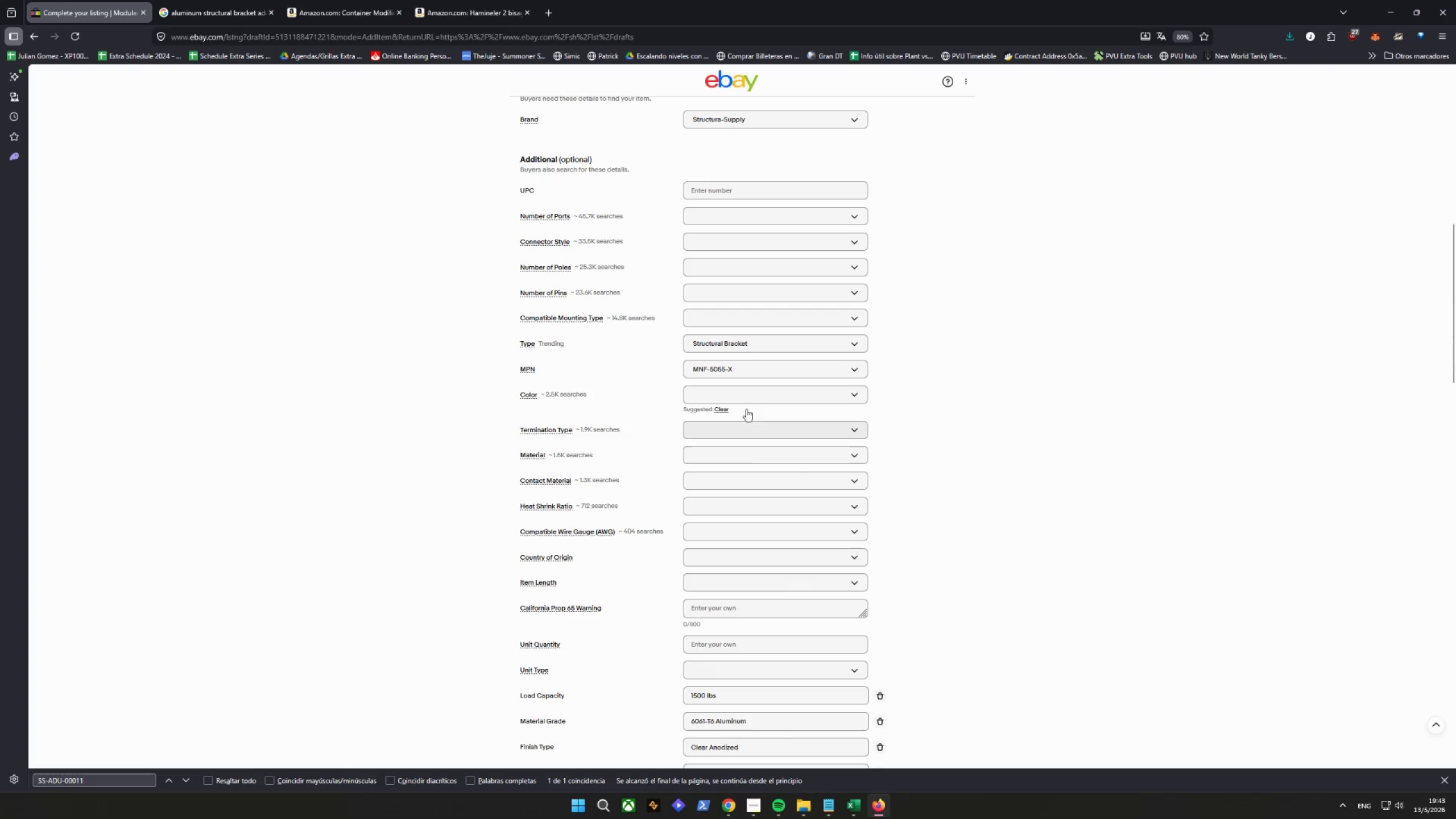 
left_click([724, 407])
 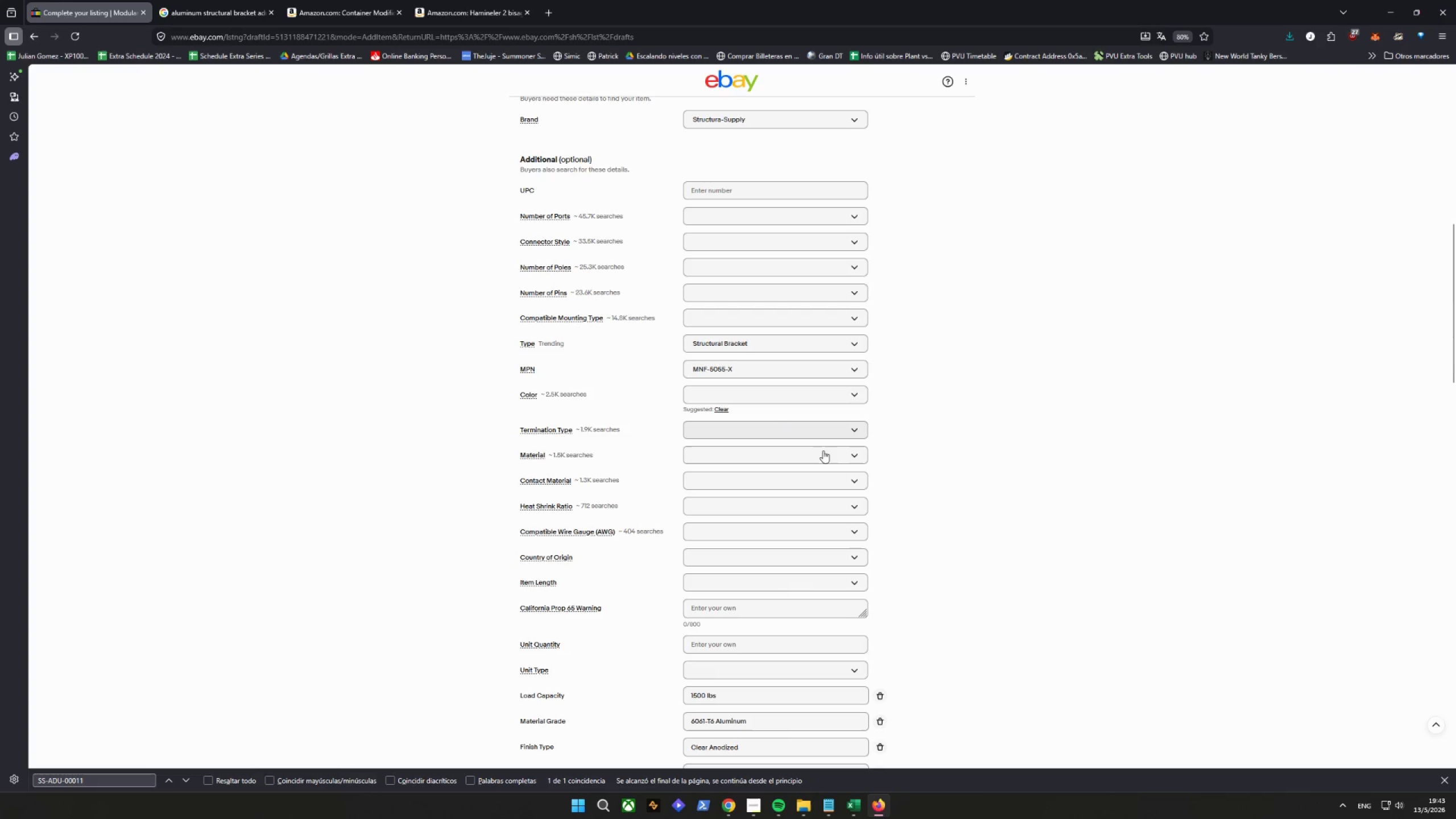 
scroll: coordinate [929, 435], scroll_direction: up, amount: 12.0
 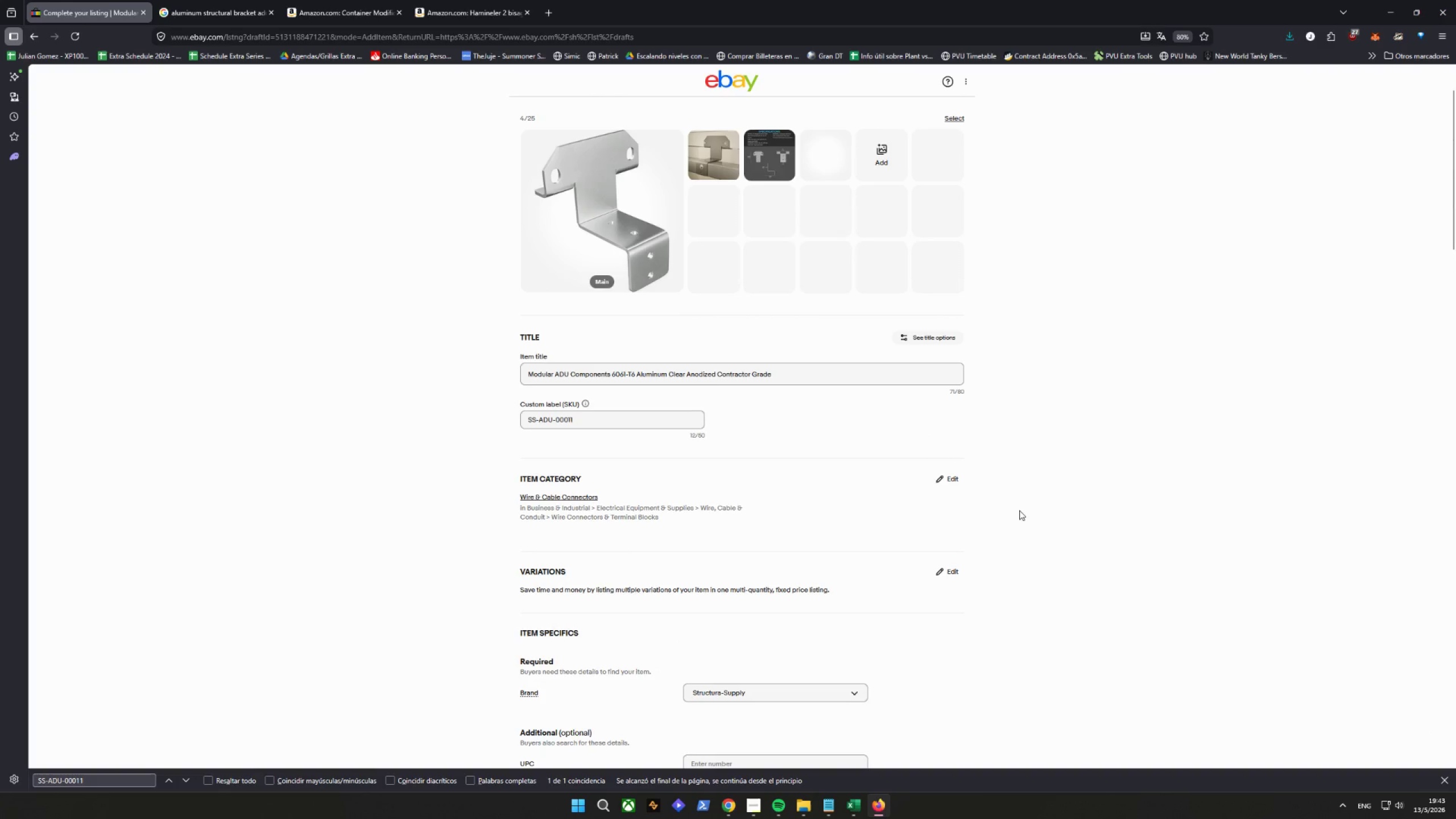 
wait(10.48)
 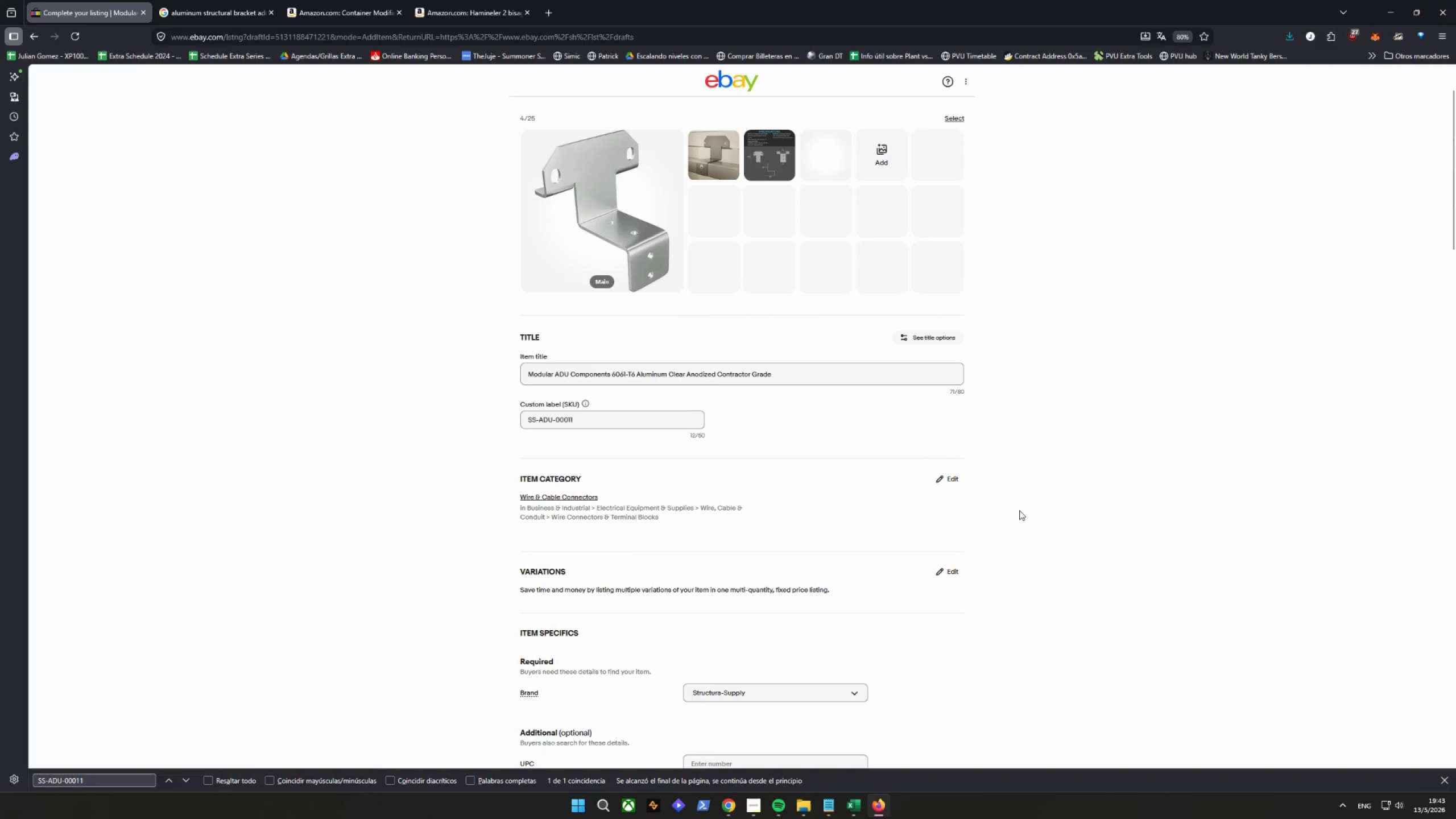 
left_click([949, 479])
 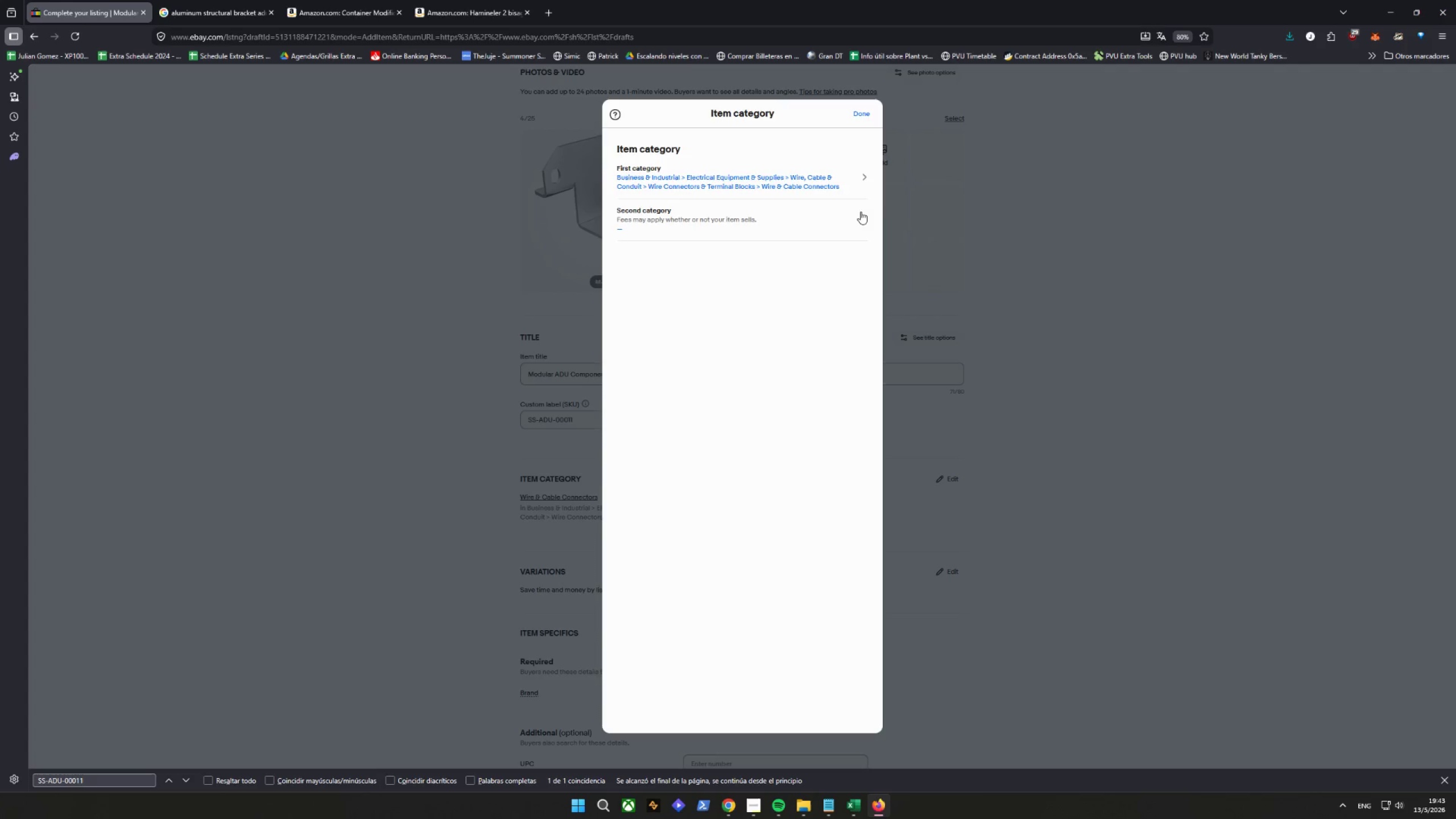 
left_click([855, 183])
 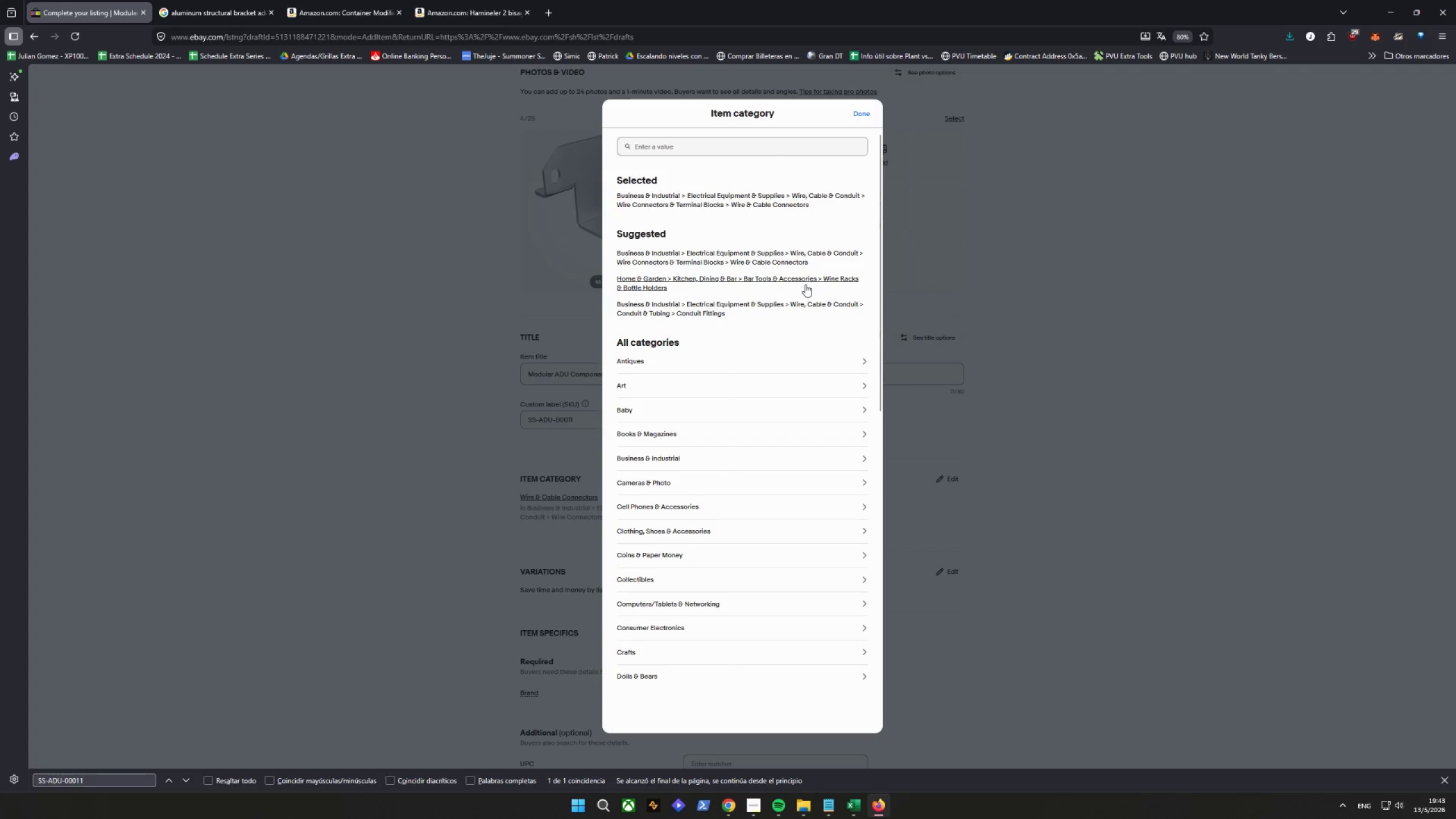 
wait(9.12)
 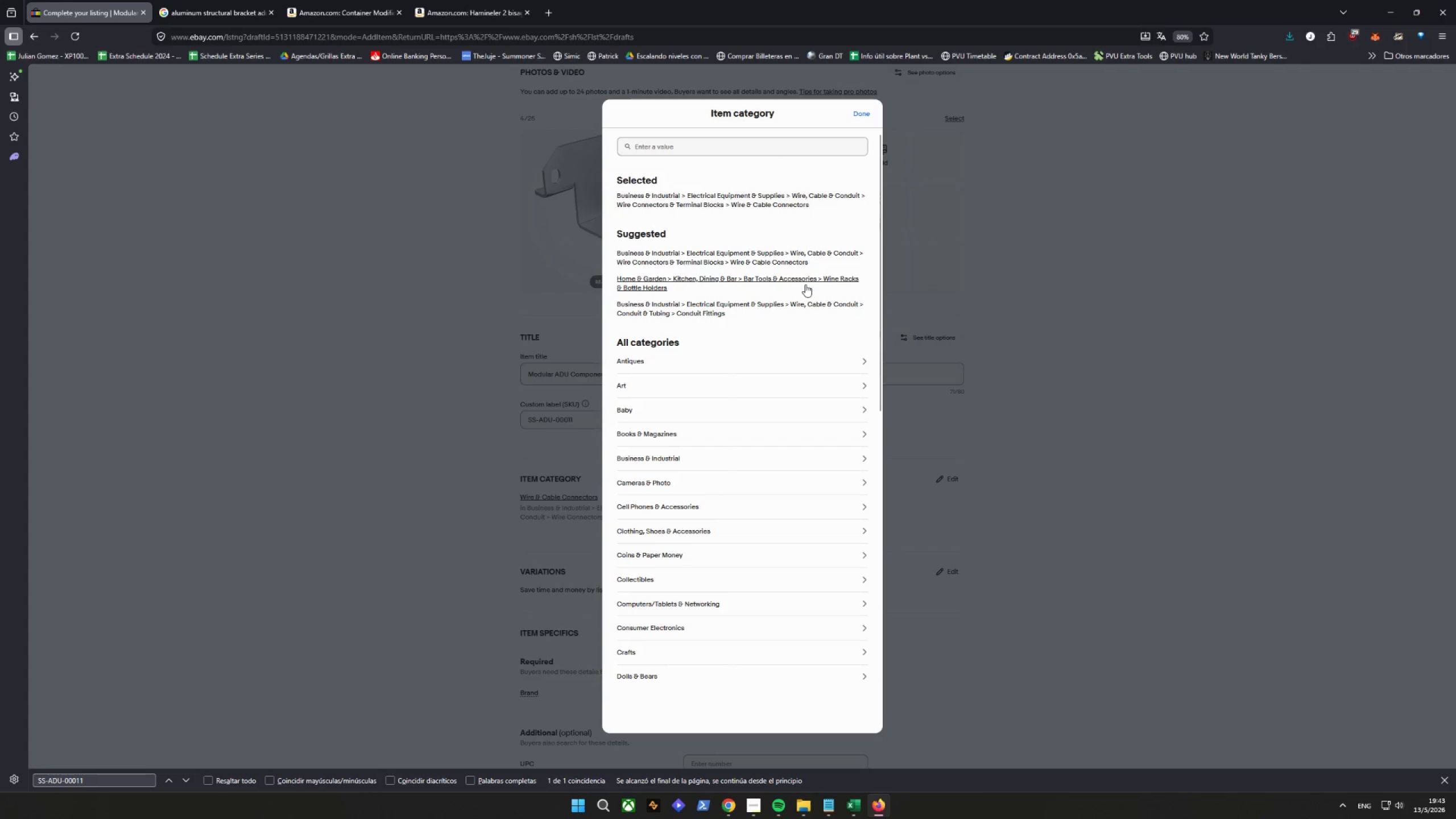 
left_click([865, 113])
 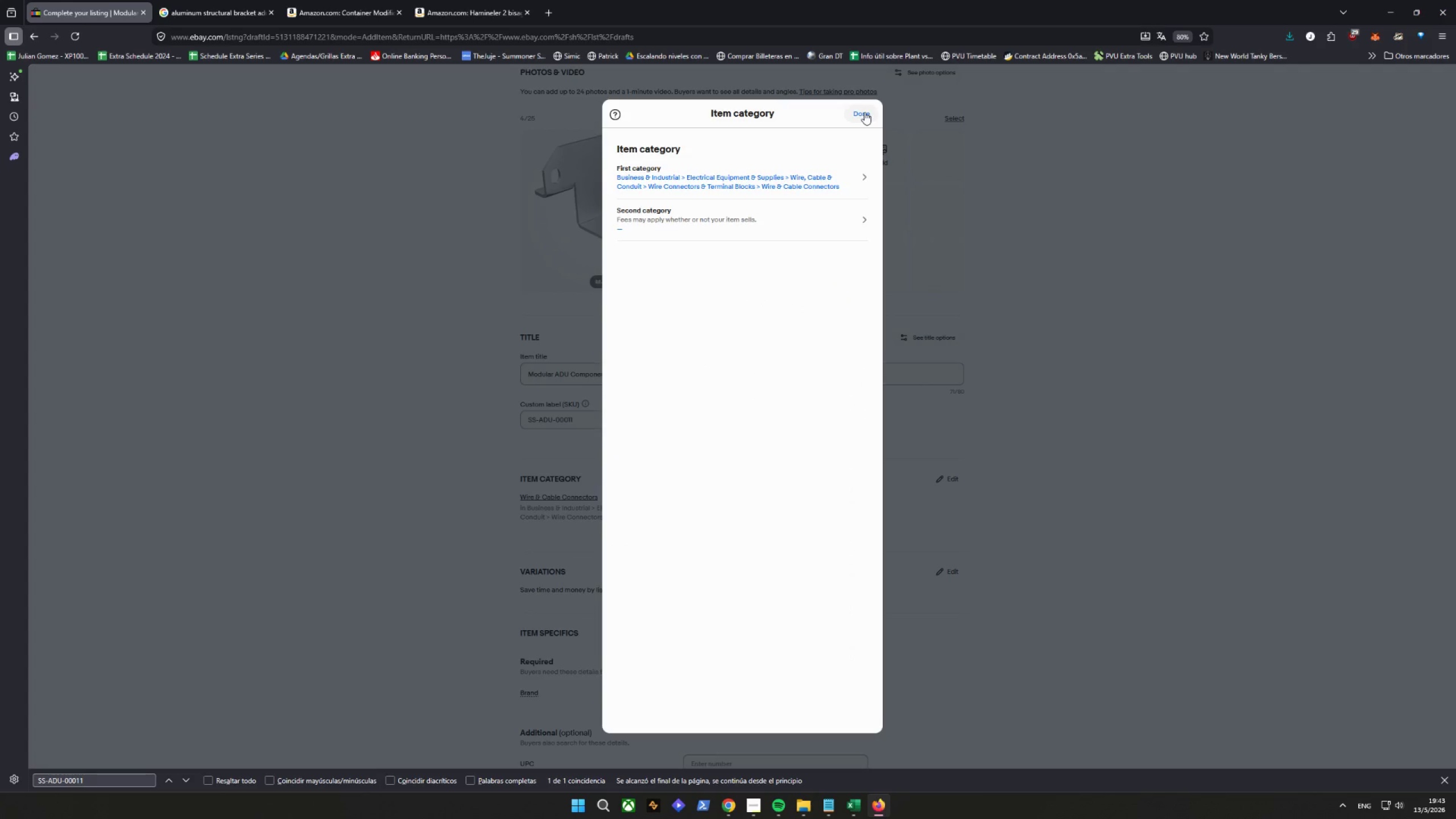 
left_click([864, 112])
 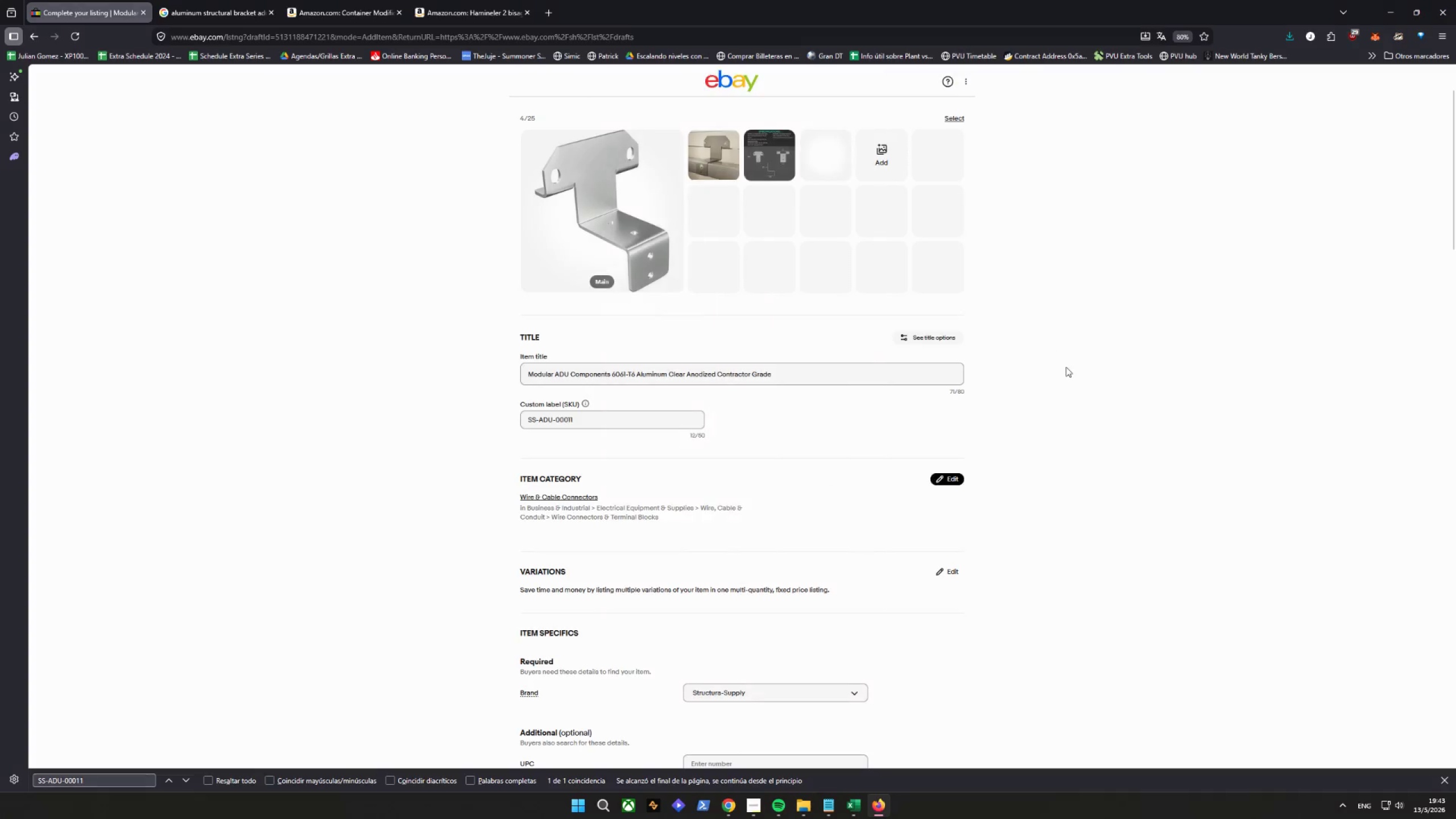 
scroll: coordinate [956, 567], scroll_direction: down, amount: 16.0
 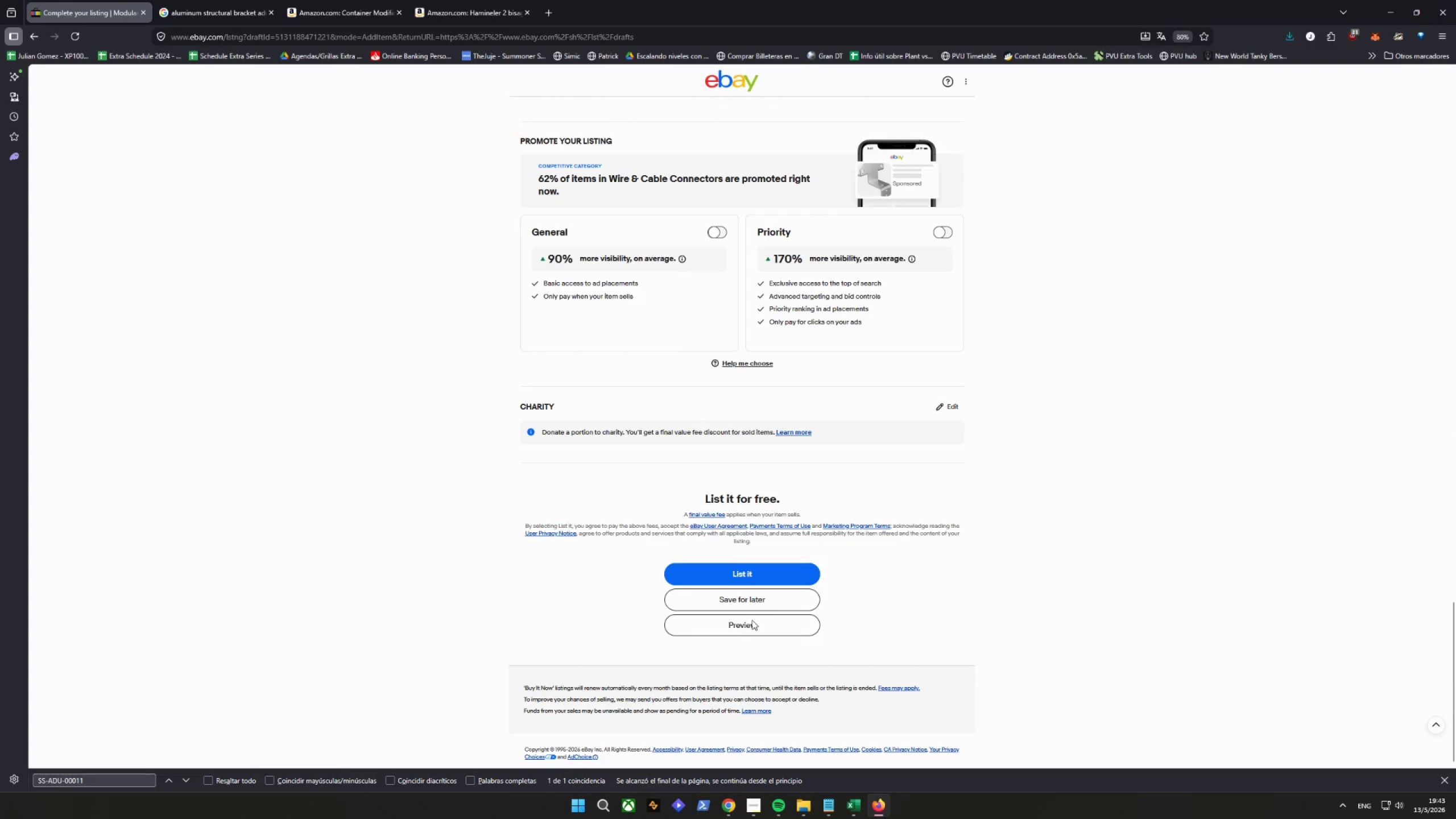 
left_click([746, 626])
 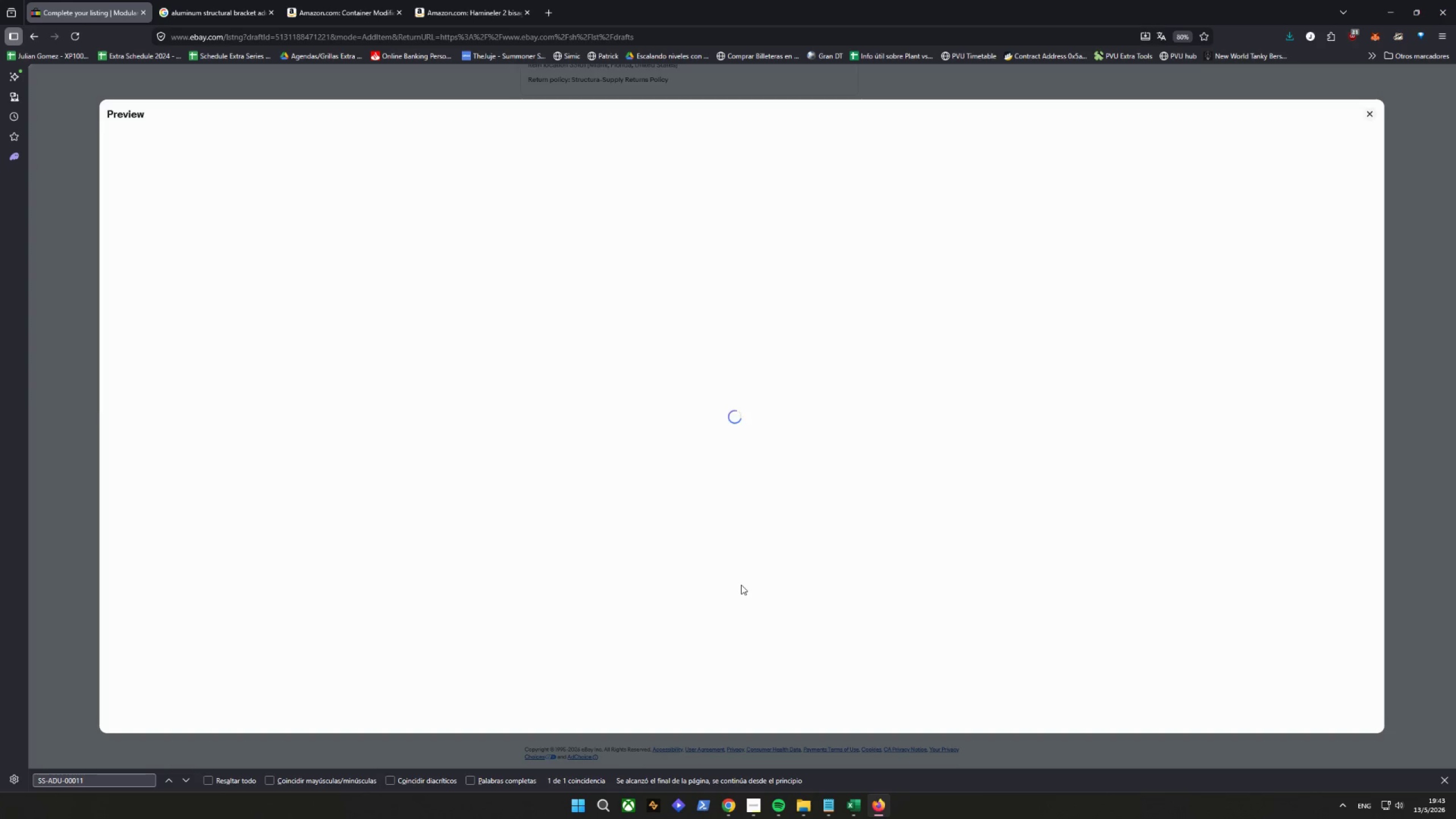 
wait(6.69)
 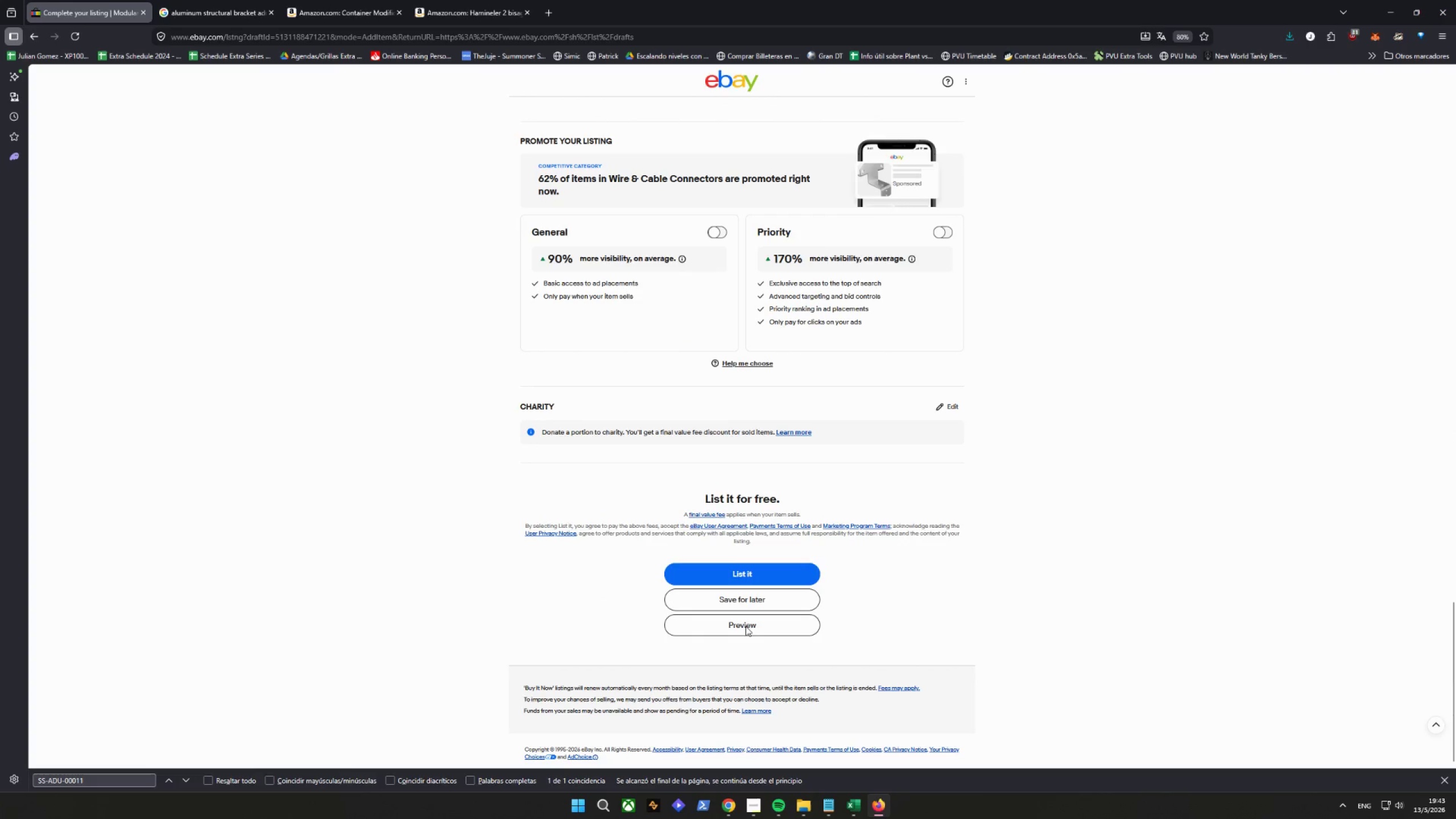 
double_click([400, 14])
 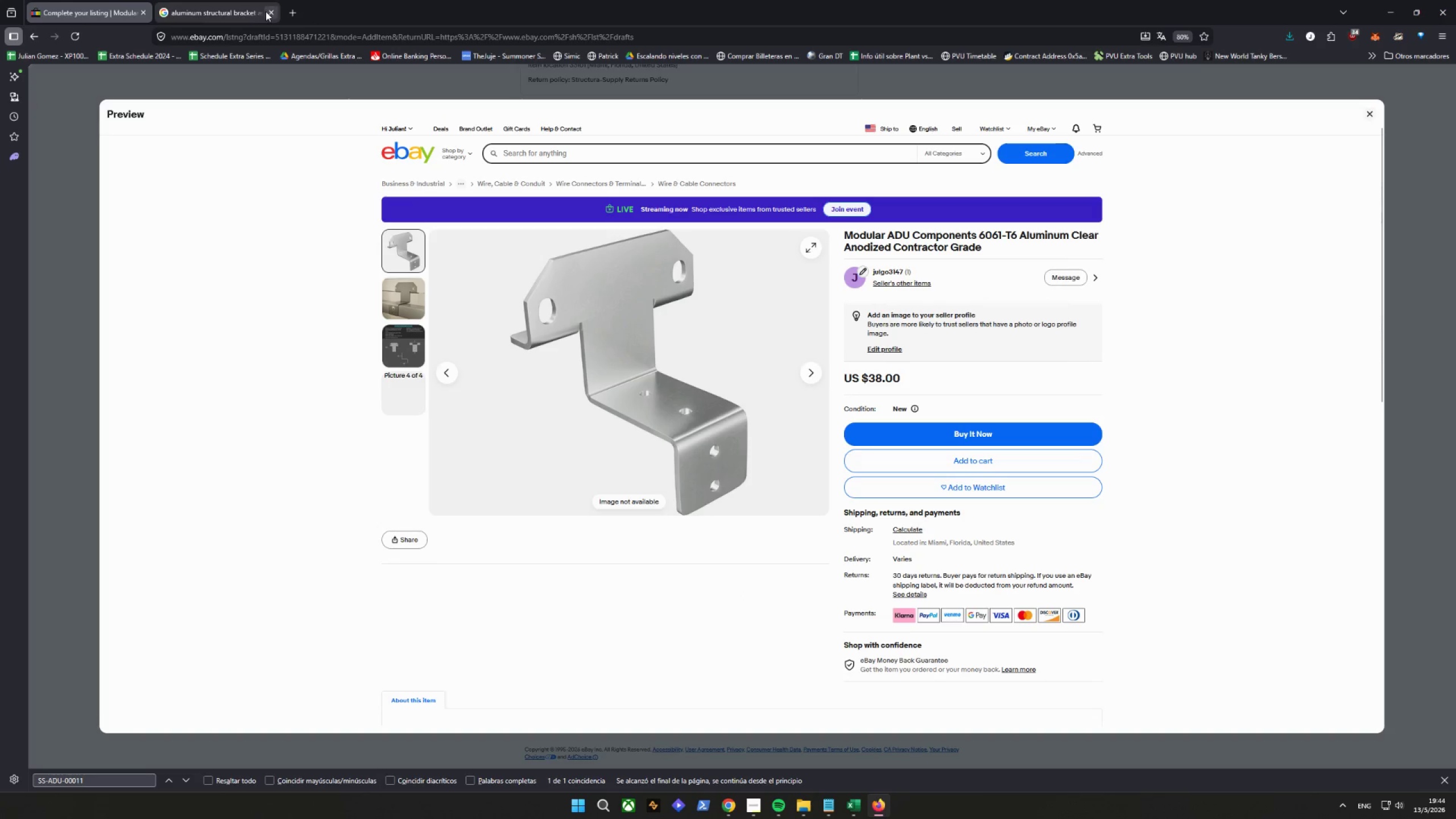 
left_click([269, 11])
 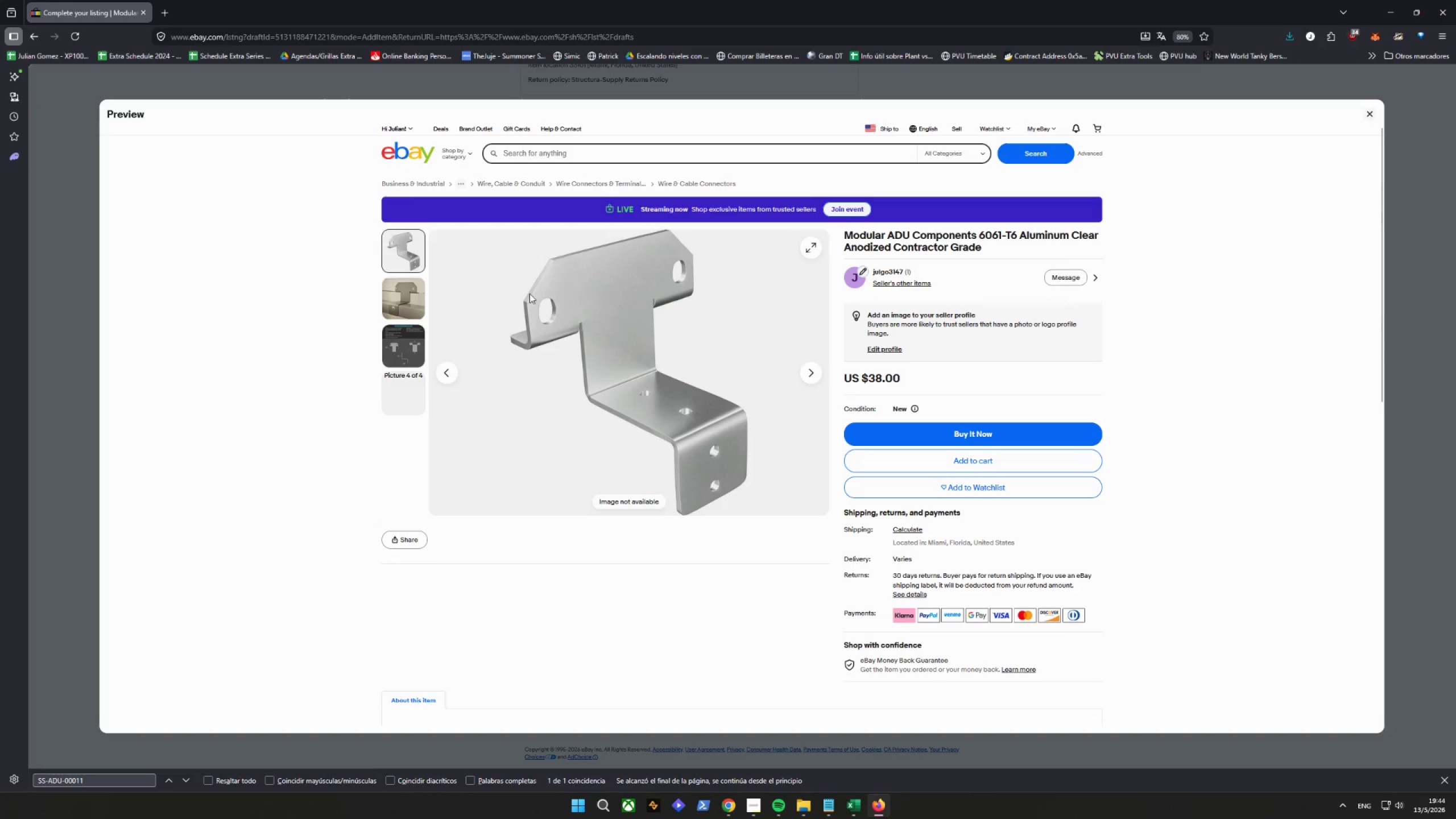 
scroll: coordinate [531, 304], scroll_direction: down, amount: 8.0
 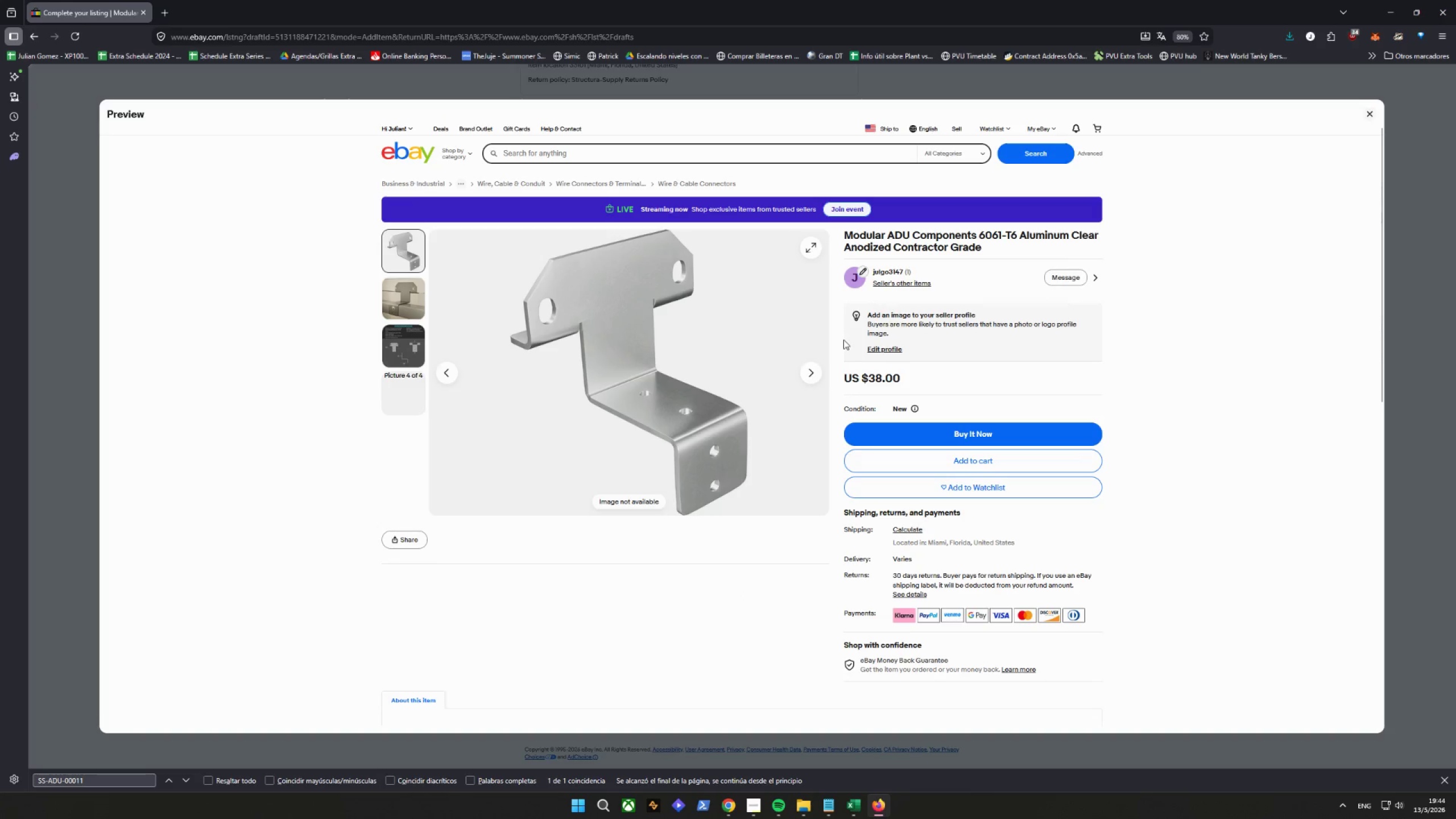 
left_click([841, 333])
 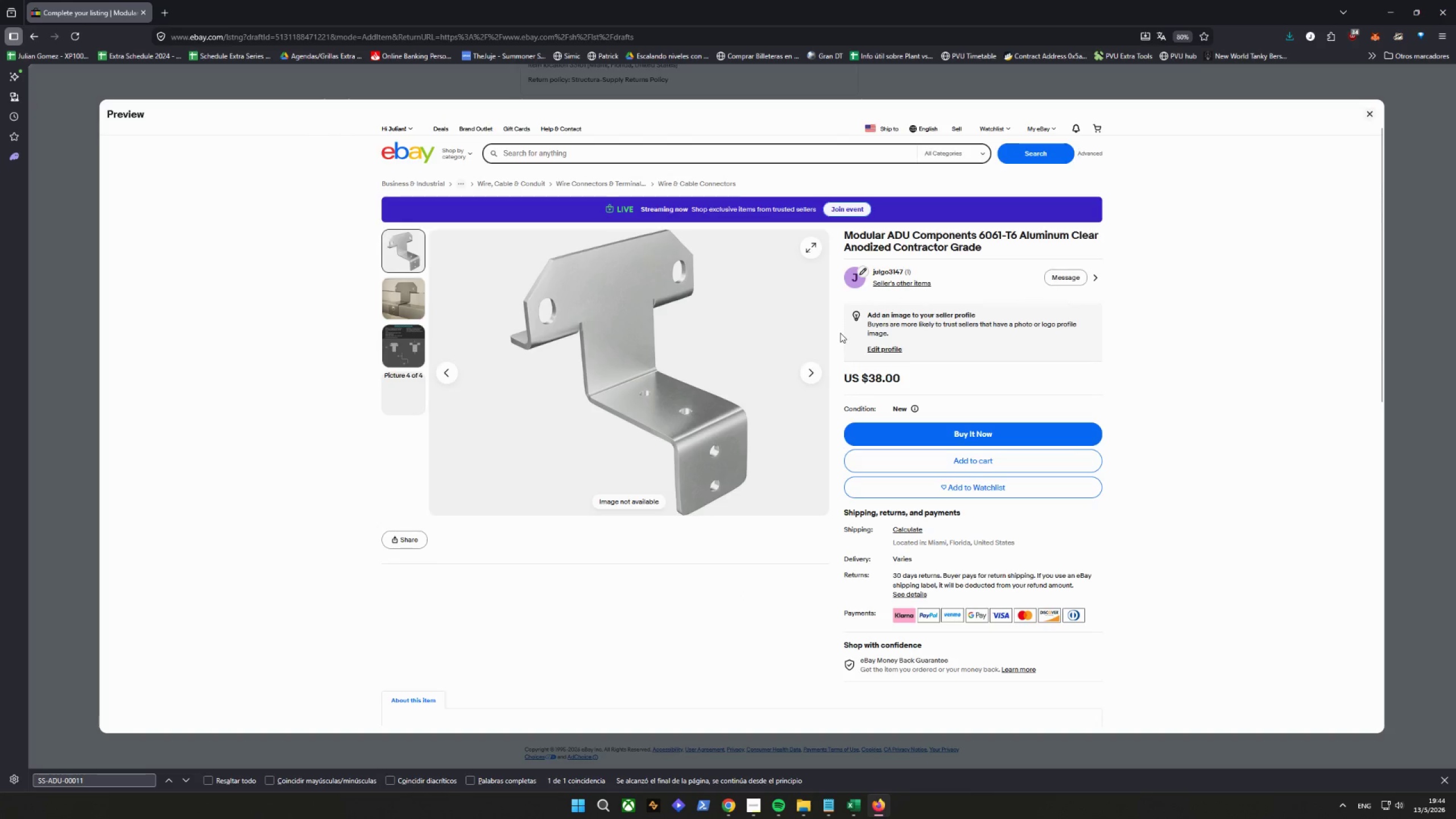 
scroll: coordinate [839, 333], scroll_direction: down, amount: 2.0
 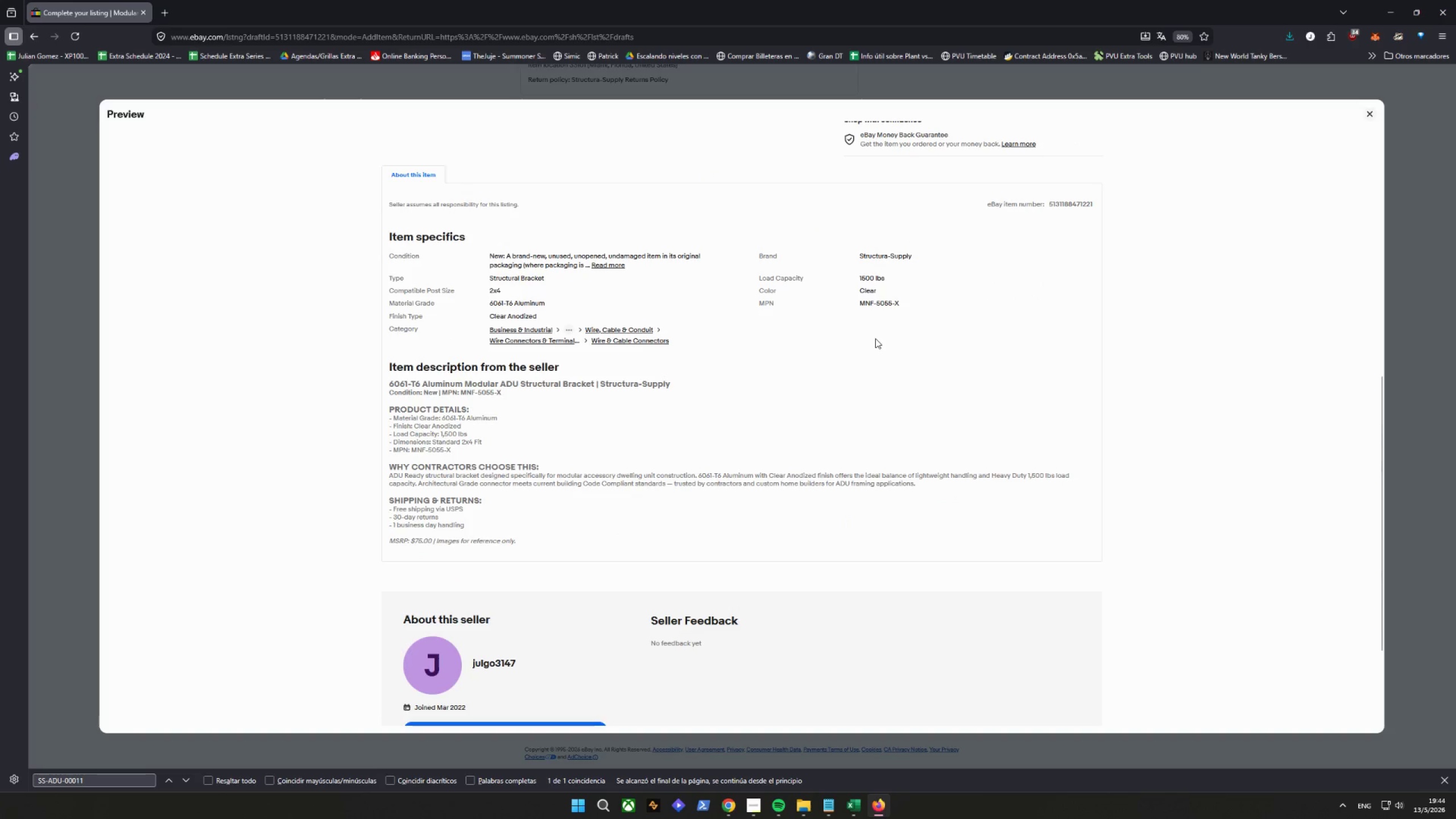 
key(Control+Shift+C)
 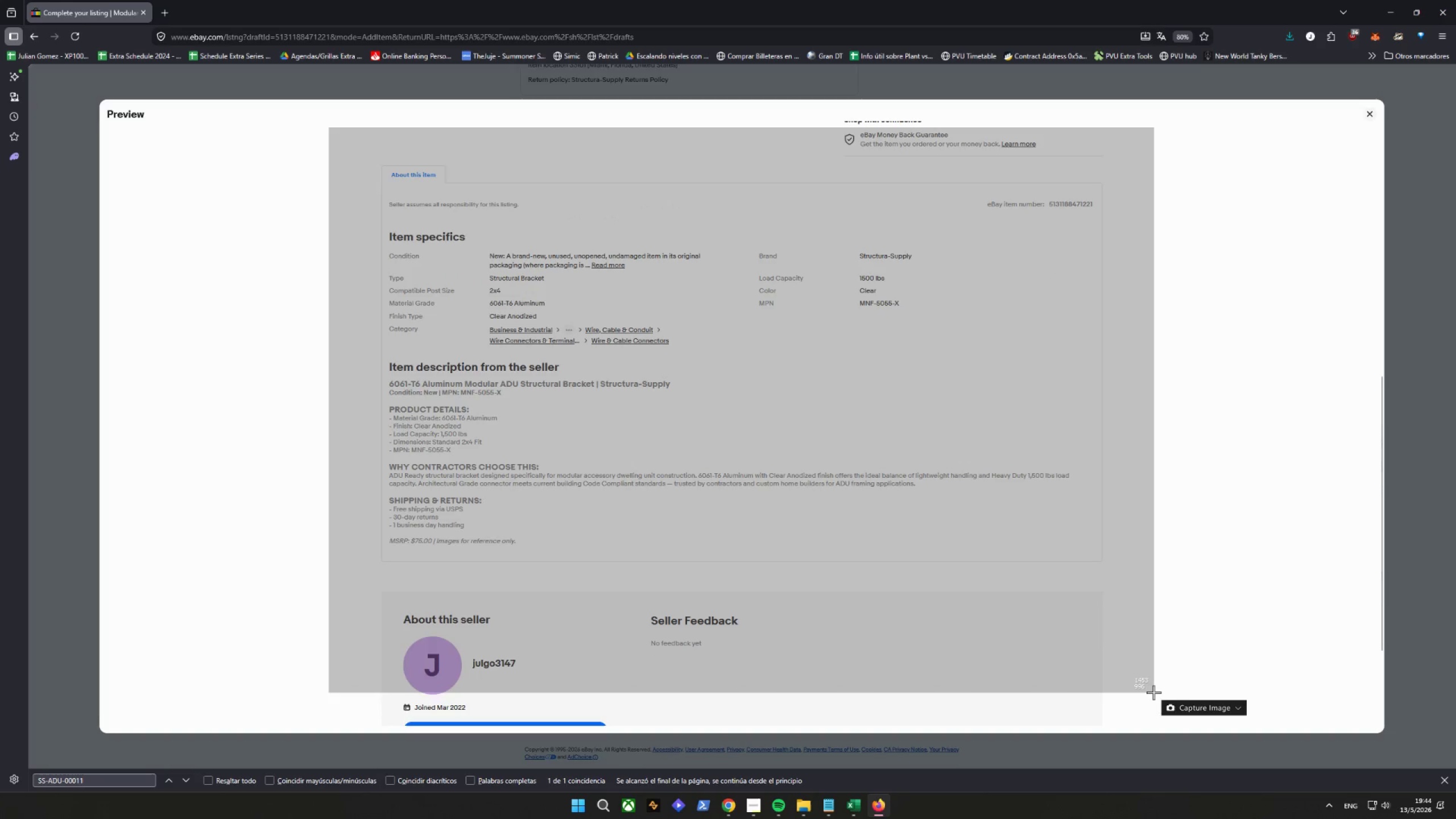 
key(Alt+AltLeft)
 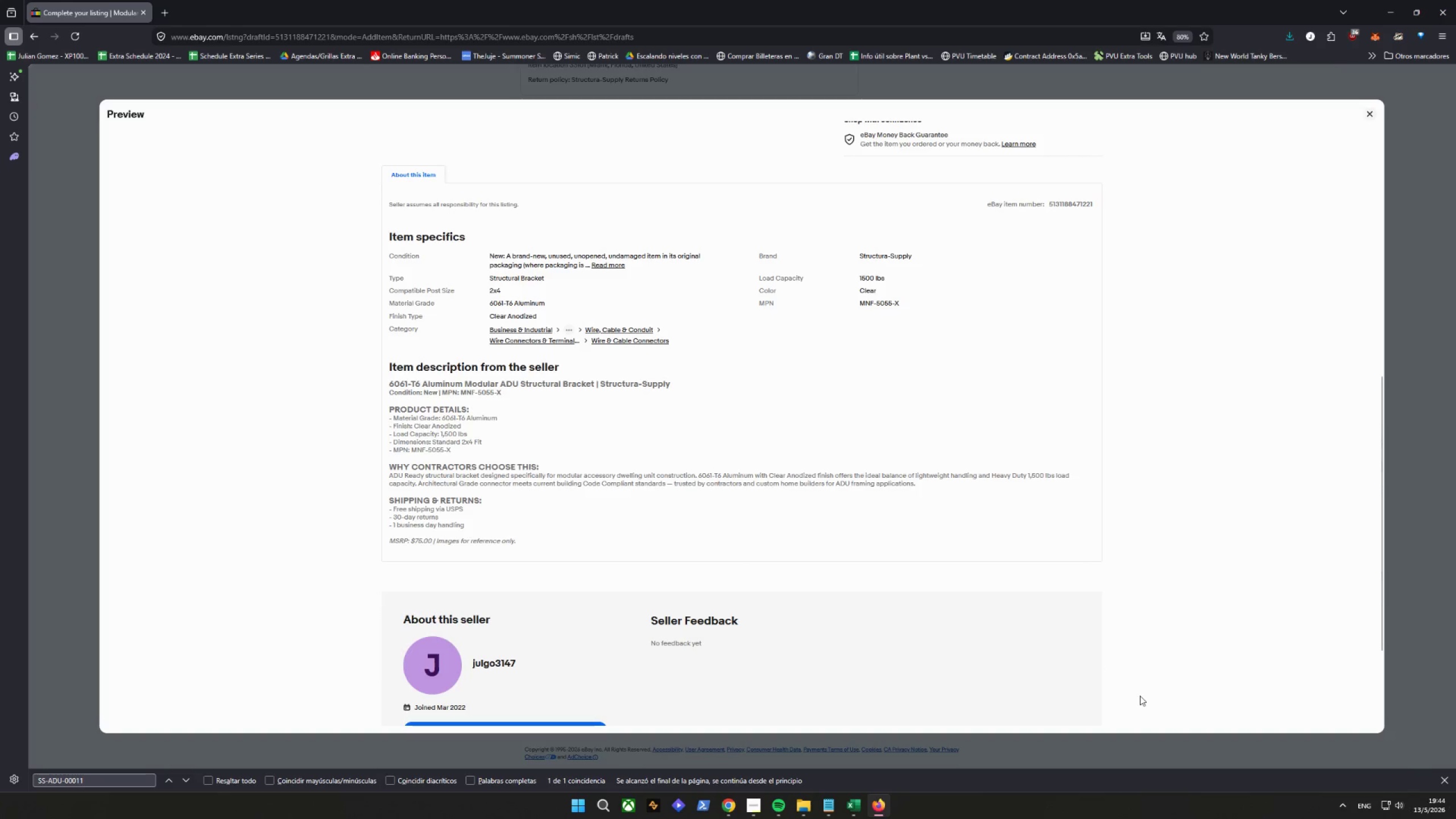 
key(Alt+D)
 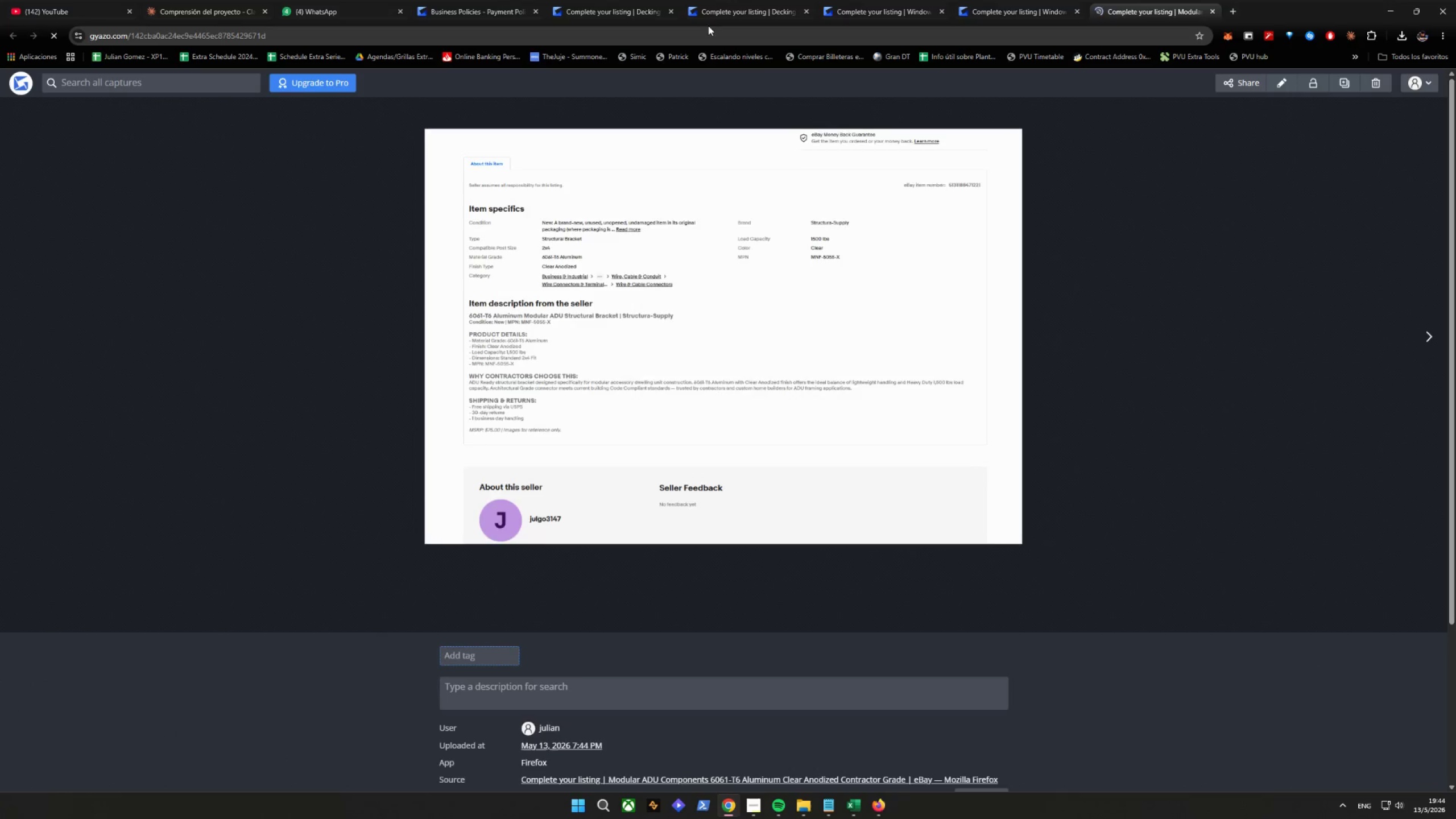 
double_click([534, 13])
 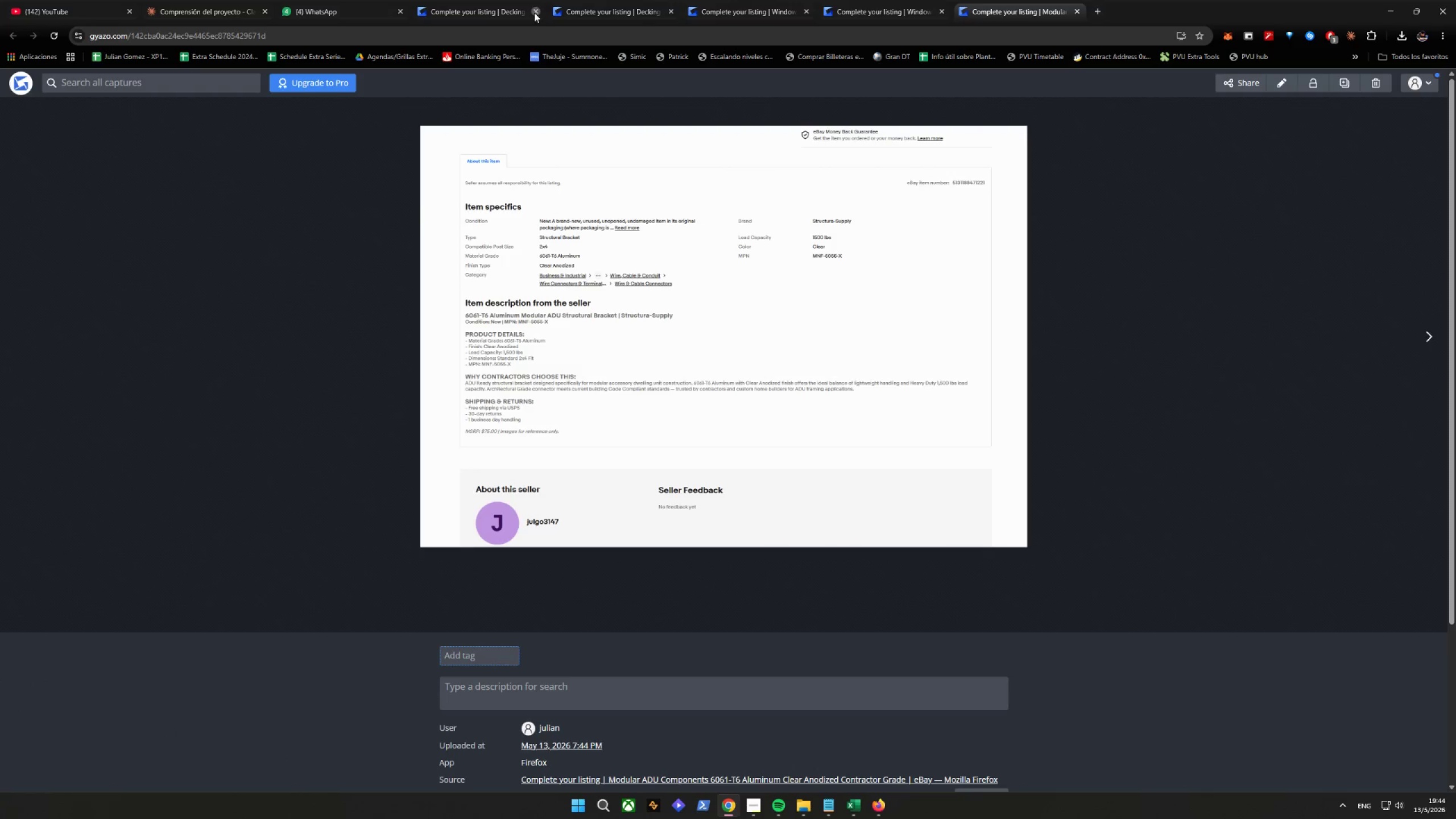 
triple_click([534, 13])
 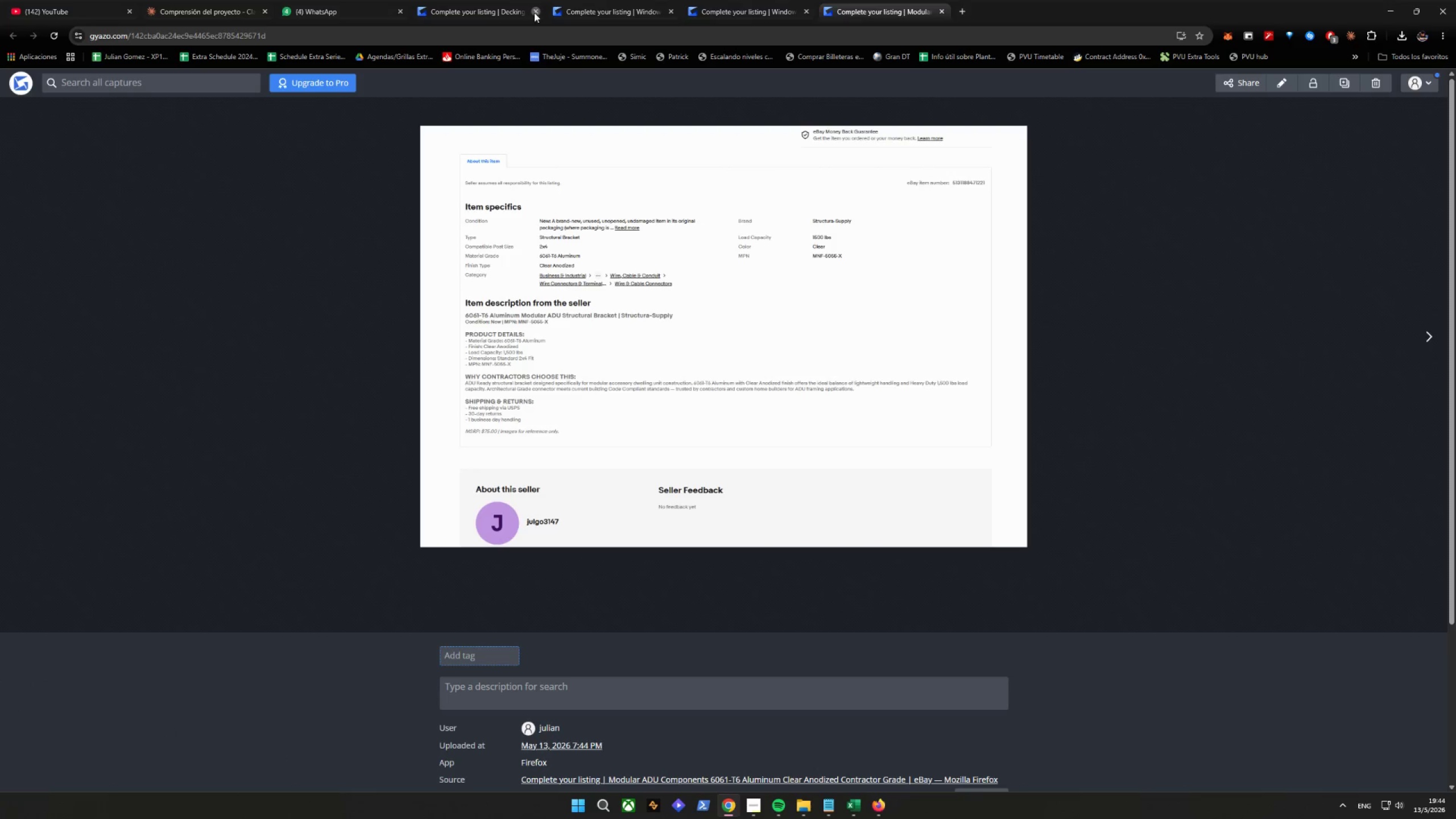 
triple_click([534, 13])
 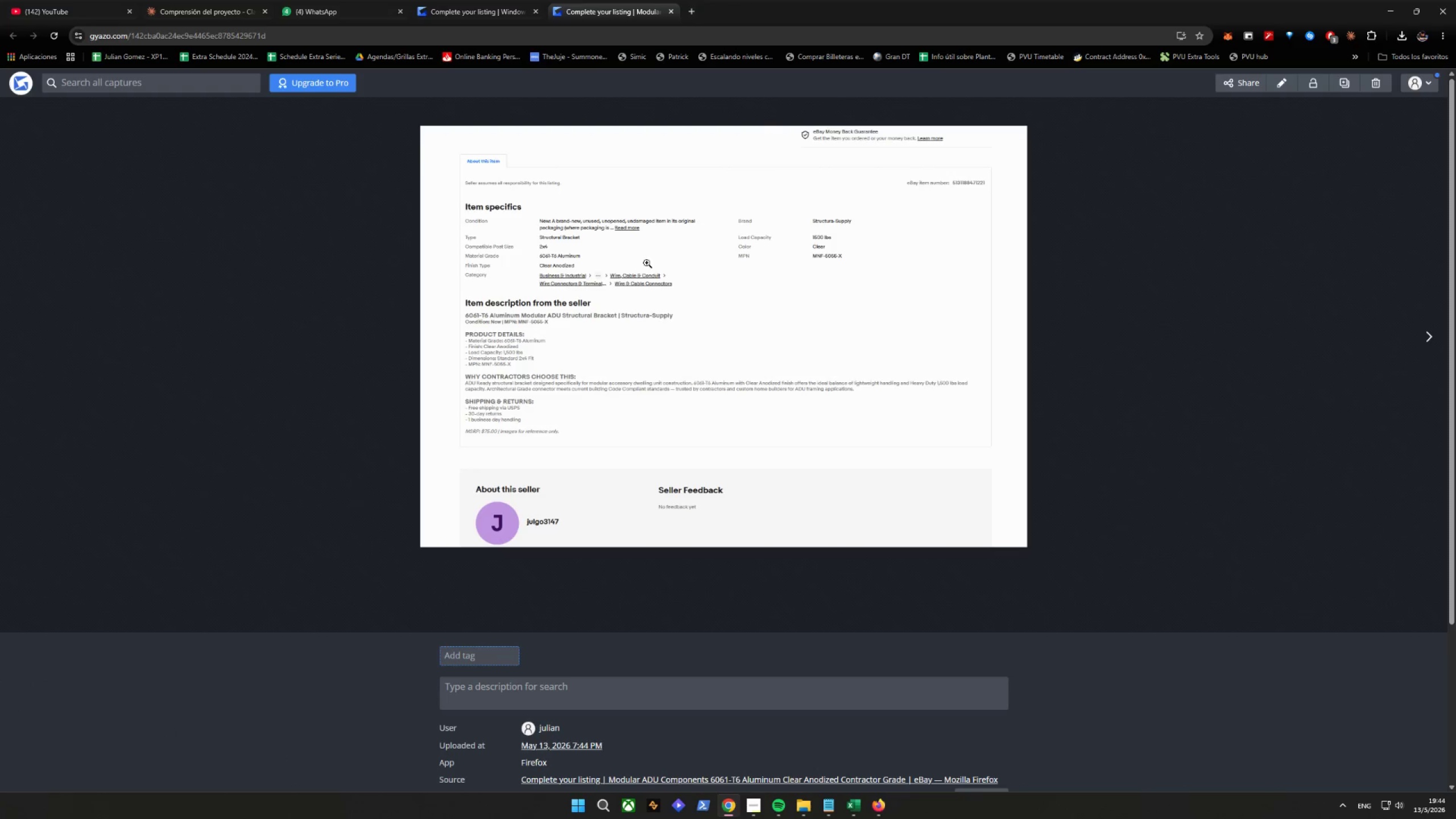 
right_click([661, 328])
 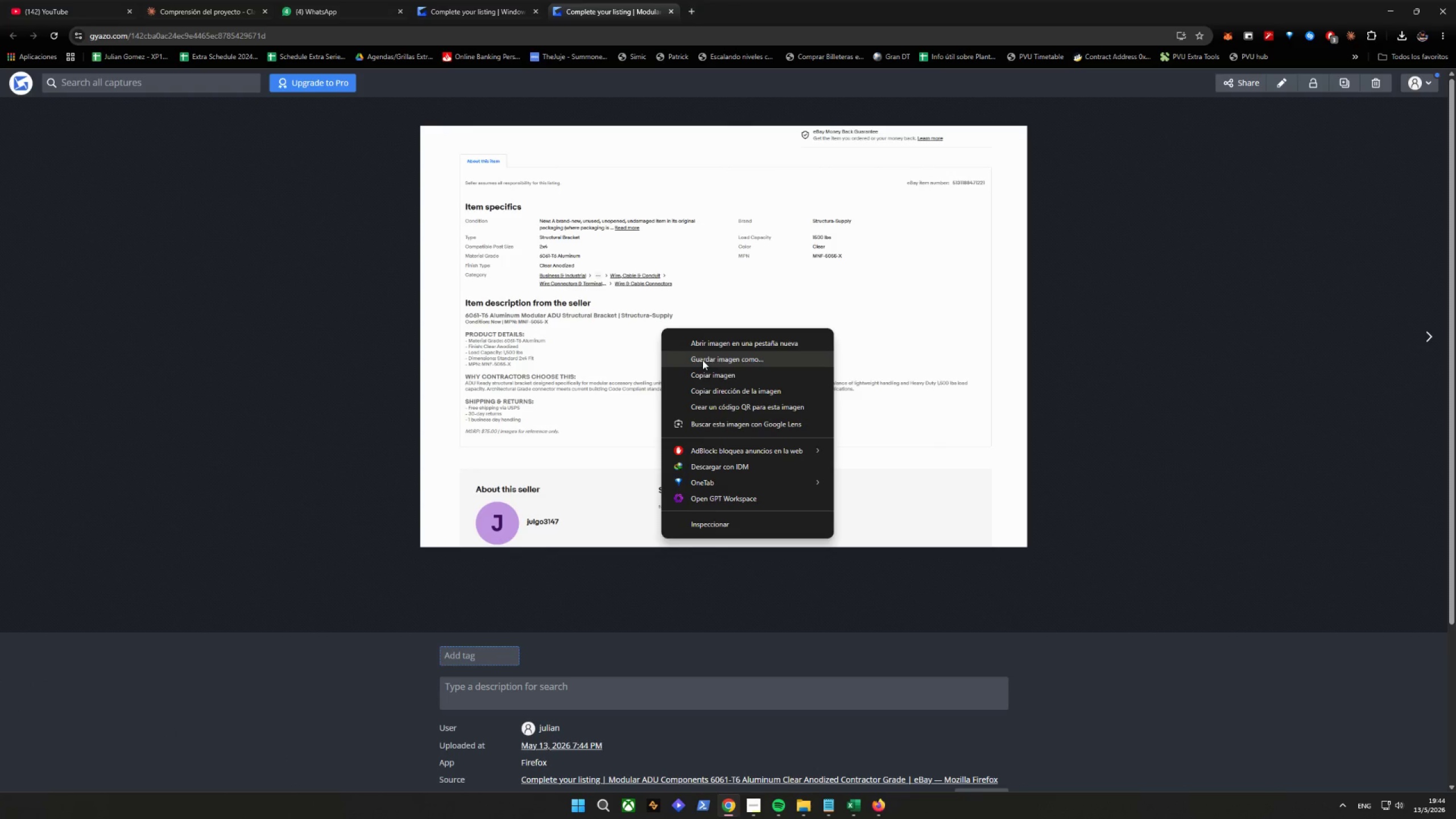 
left_click([702, 360])
 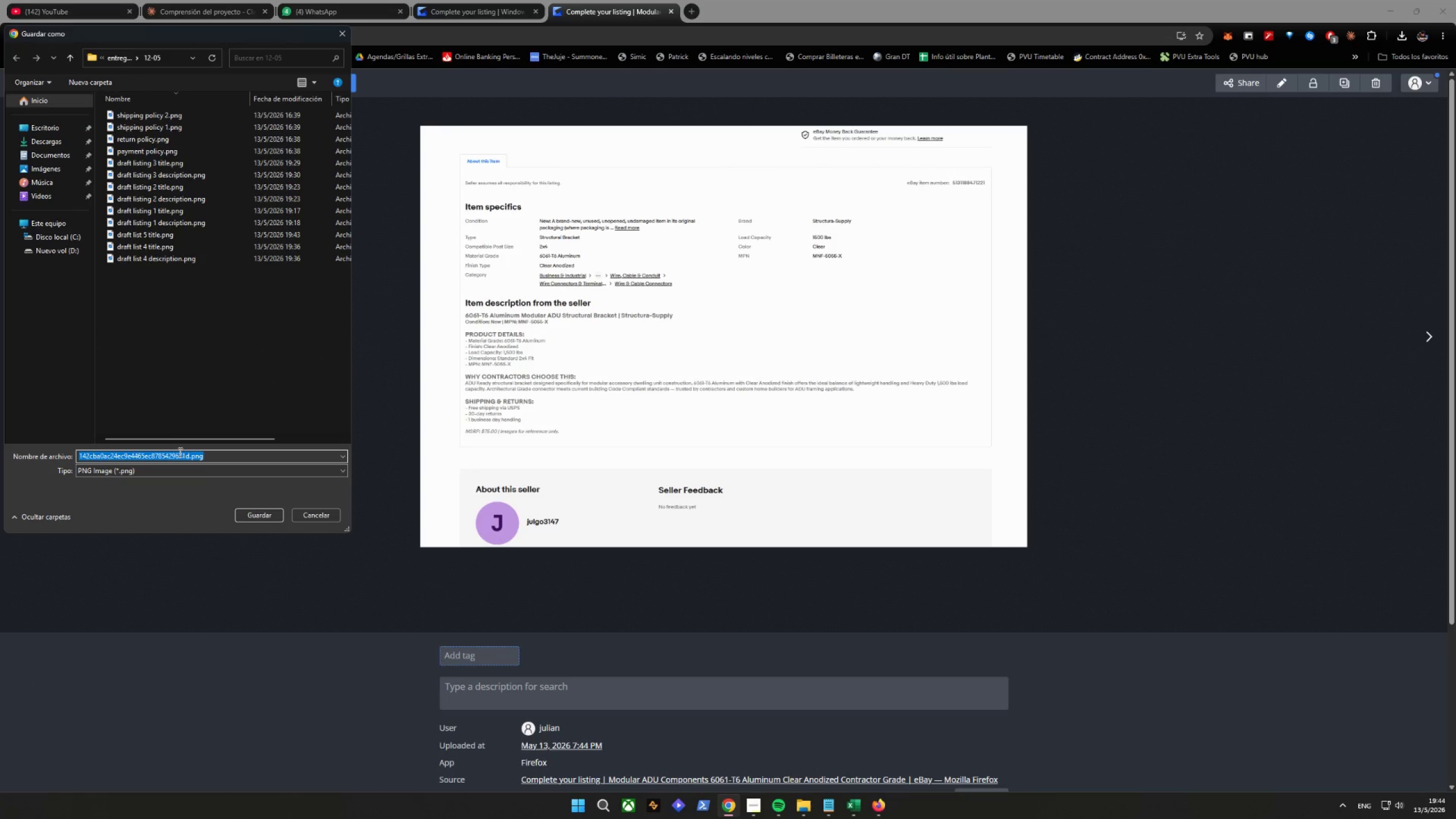 
type(draft list 5 descro)
key(Backspace)
type(iption)
 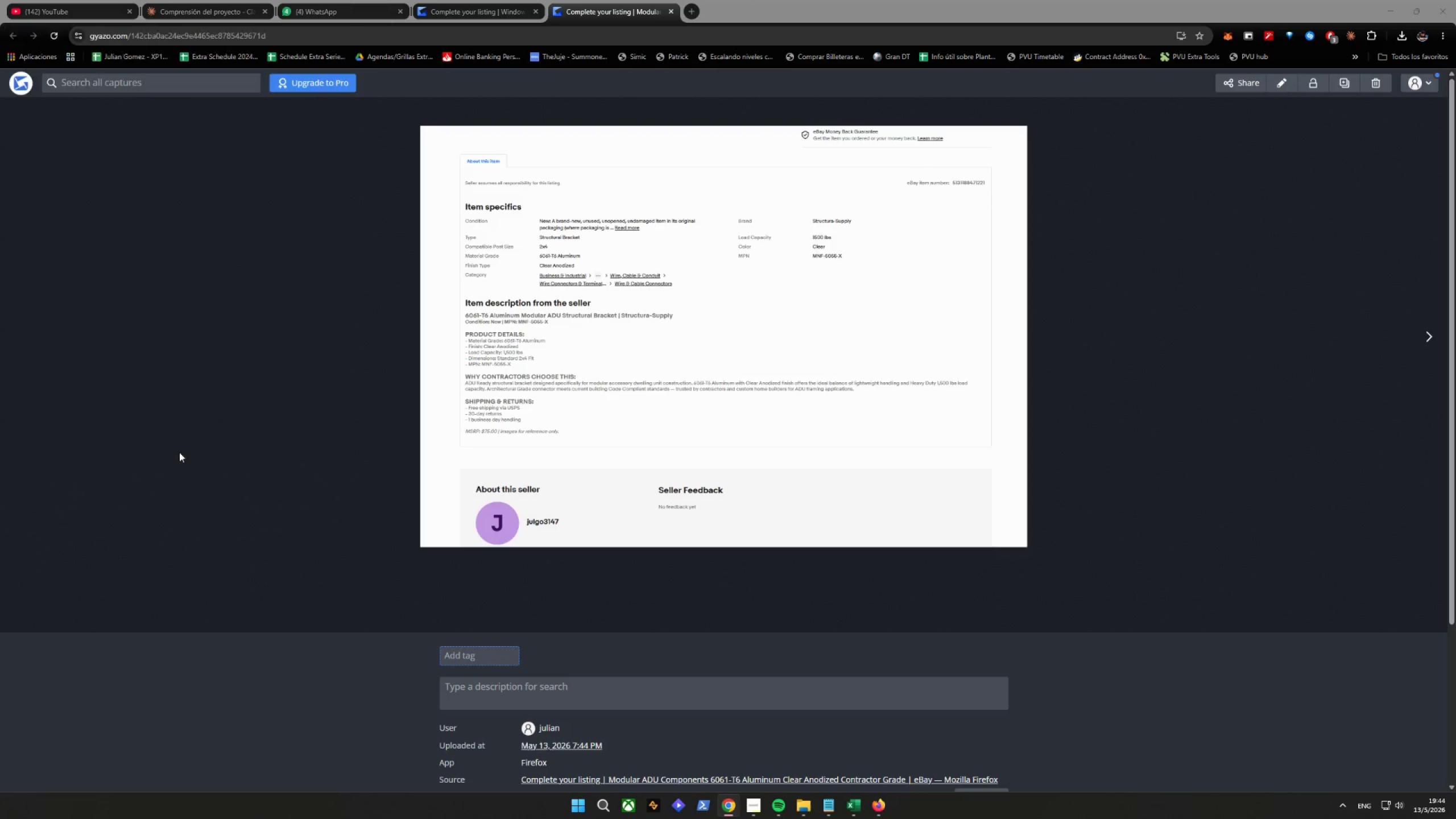 
key(Enter)
 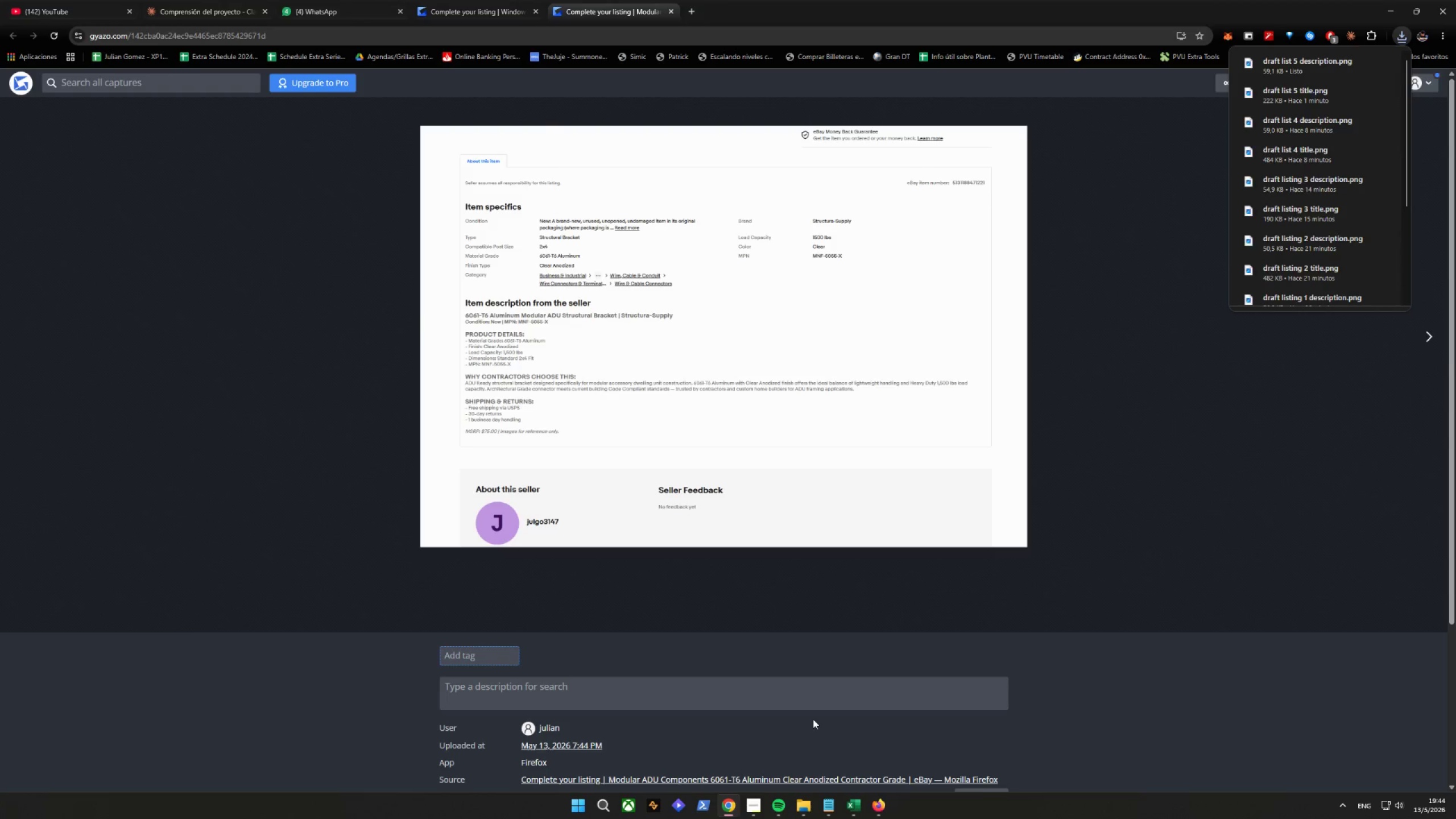 
mouse_move([793, 801])
 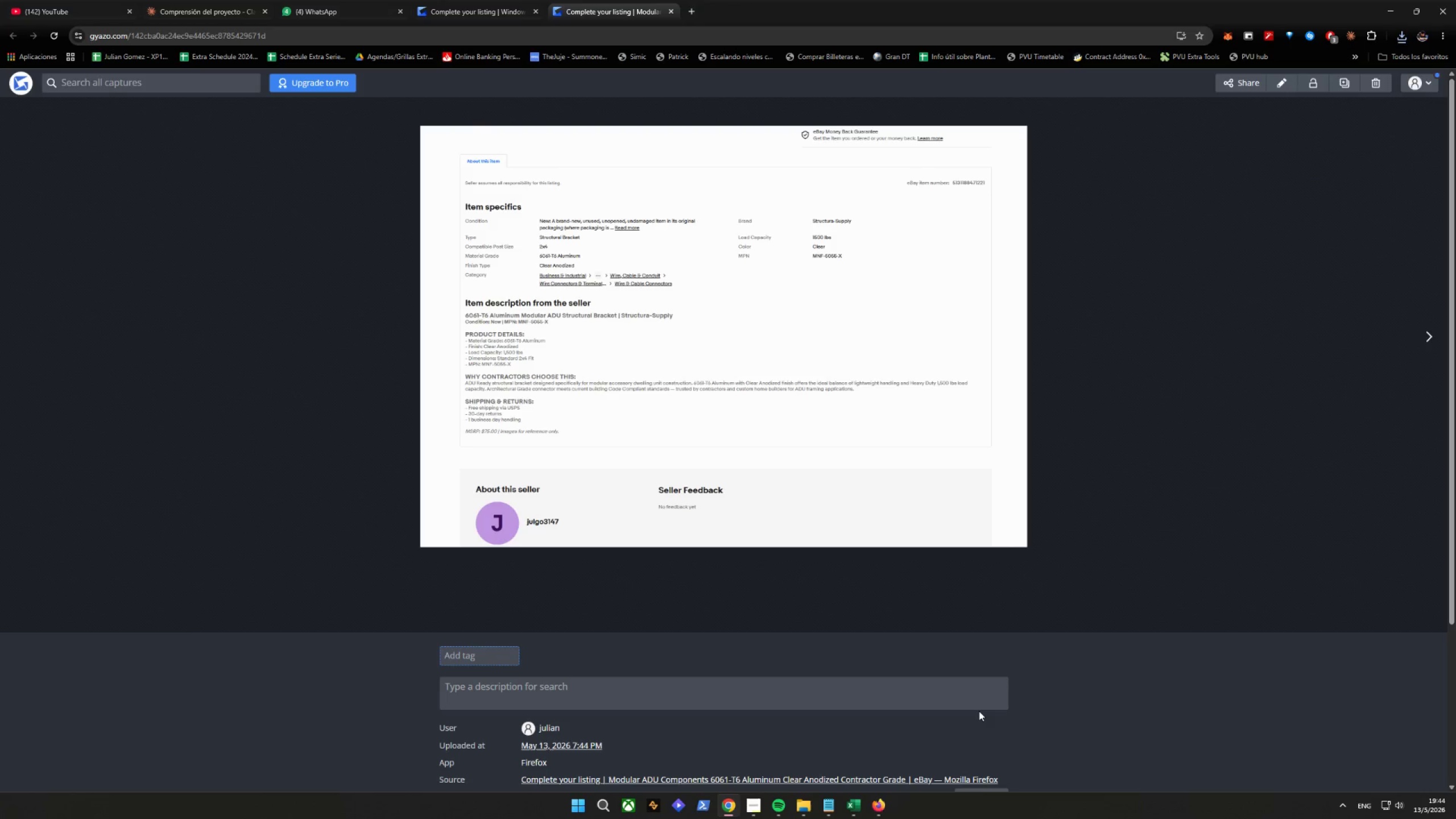 
scroll: coordinate [979, 711], scroll_direction: up, amount: 2.0
 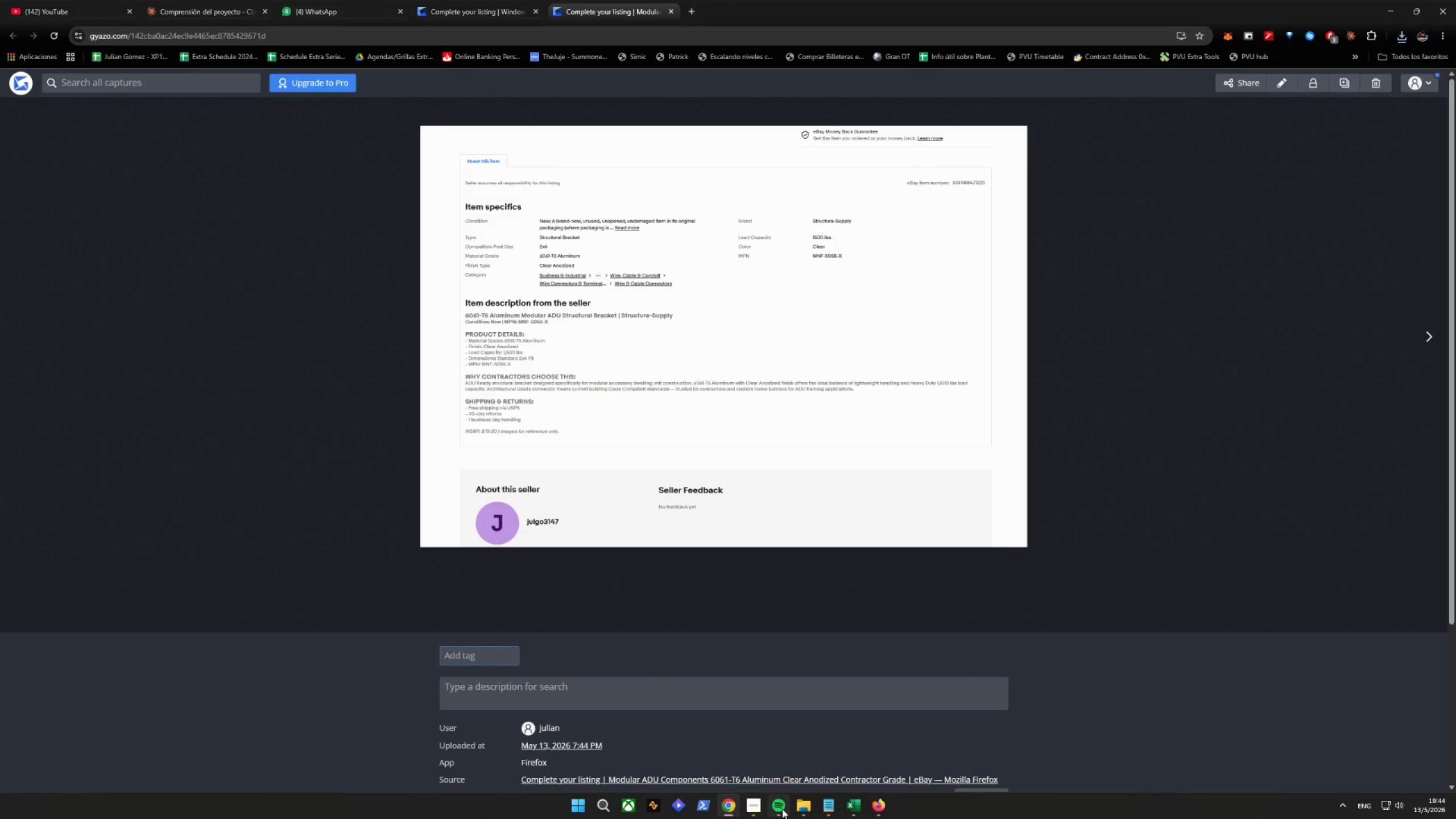 
left_click([880, 805])
 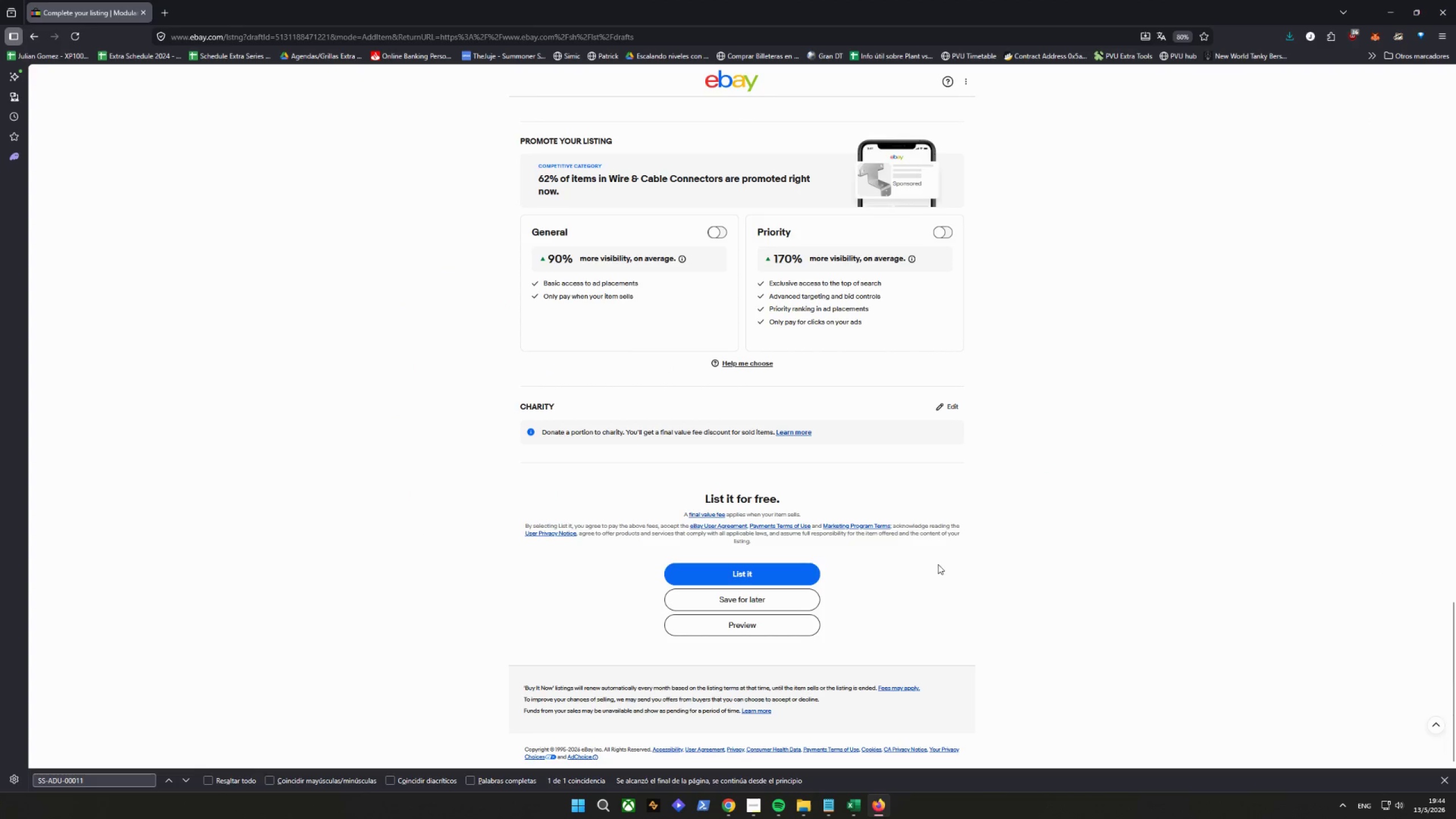 
left_click([717, 598])
 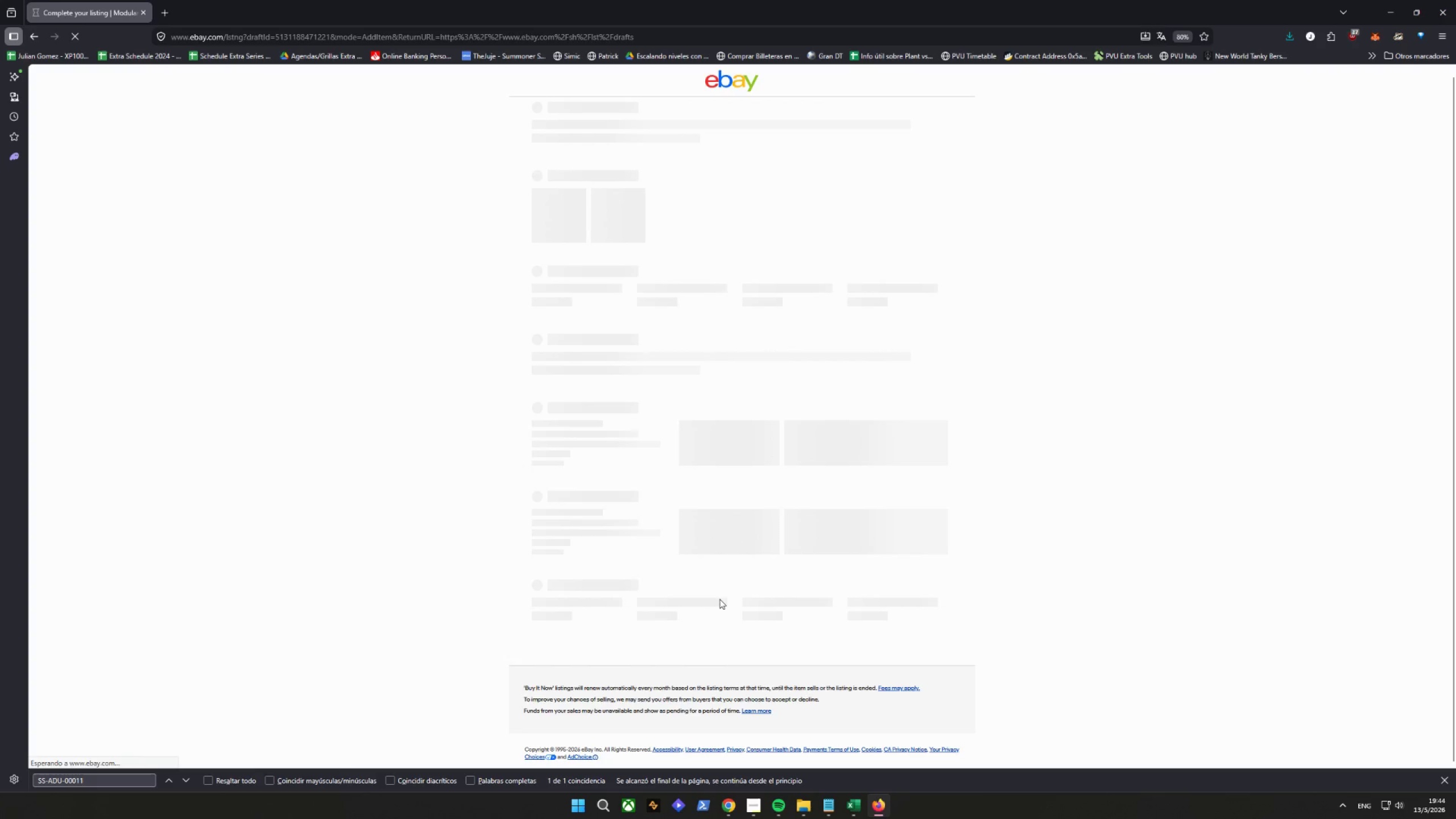 
wait(10.18)
 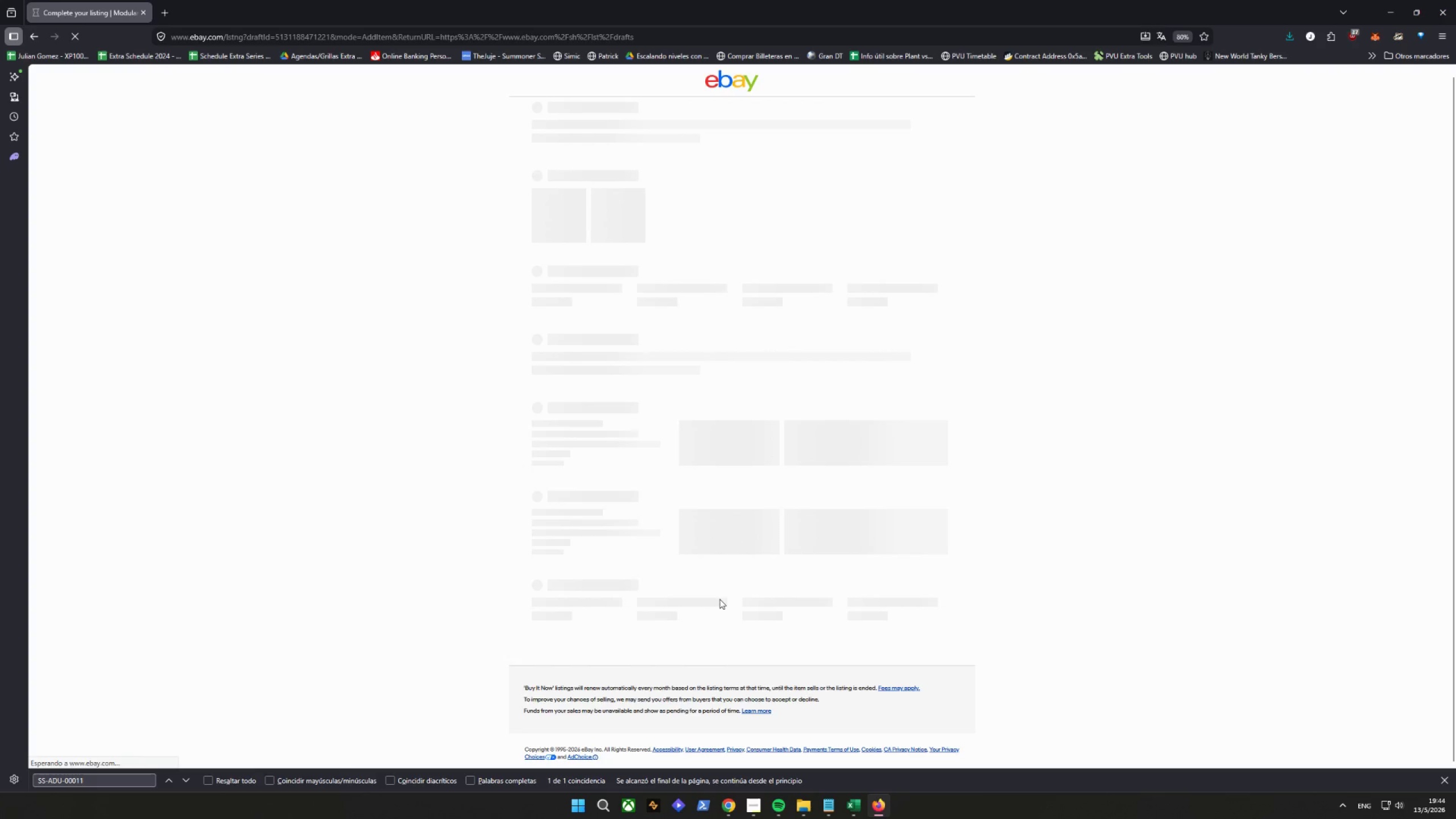 
scroll: coordinate [353, 312], scroll_direction: down, amount: 23.0
 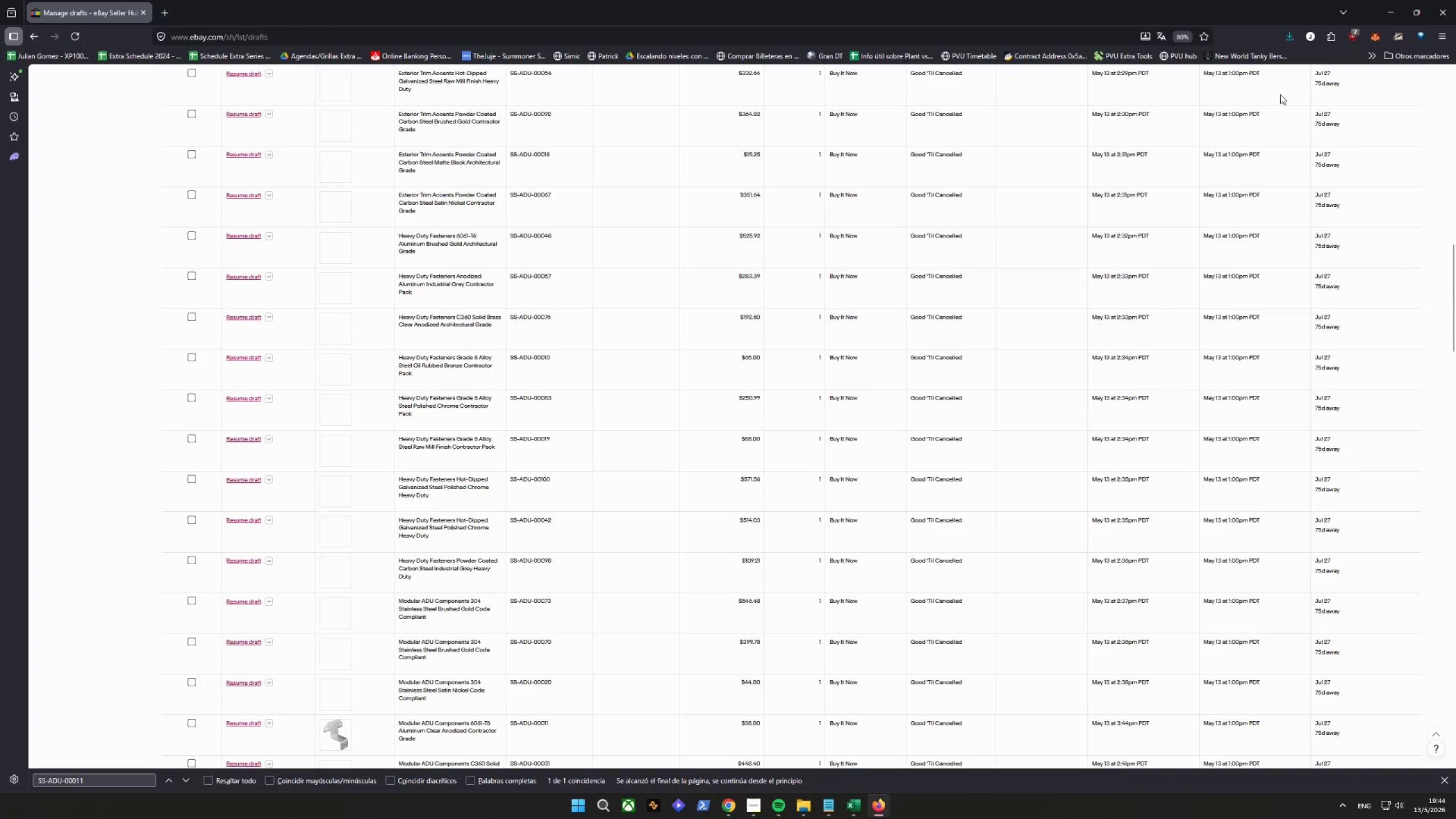 
left_click([1441, 13])
 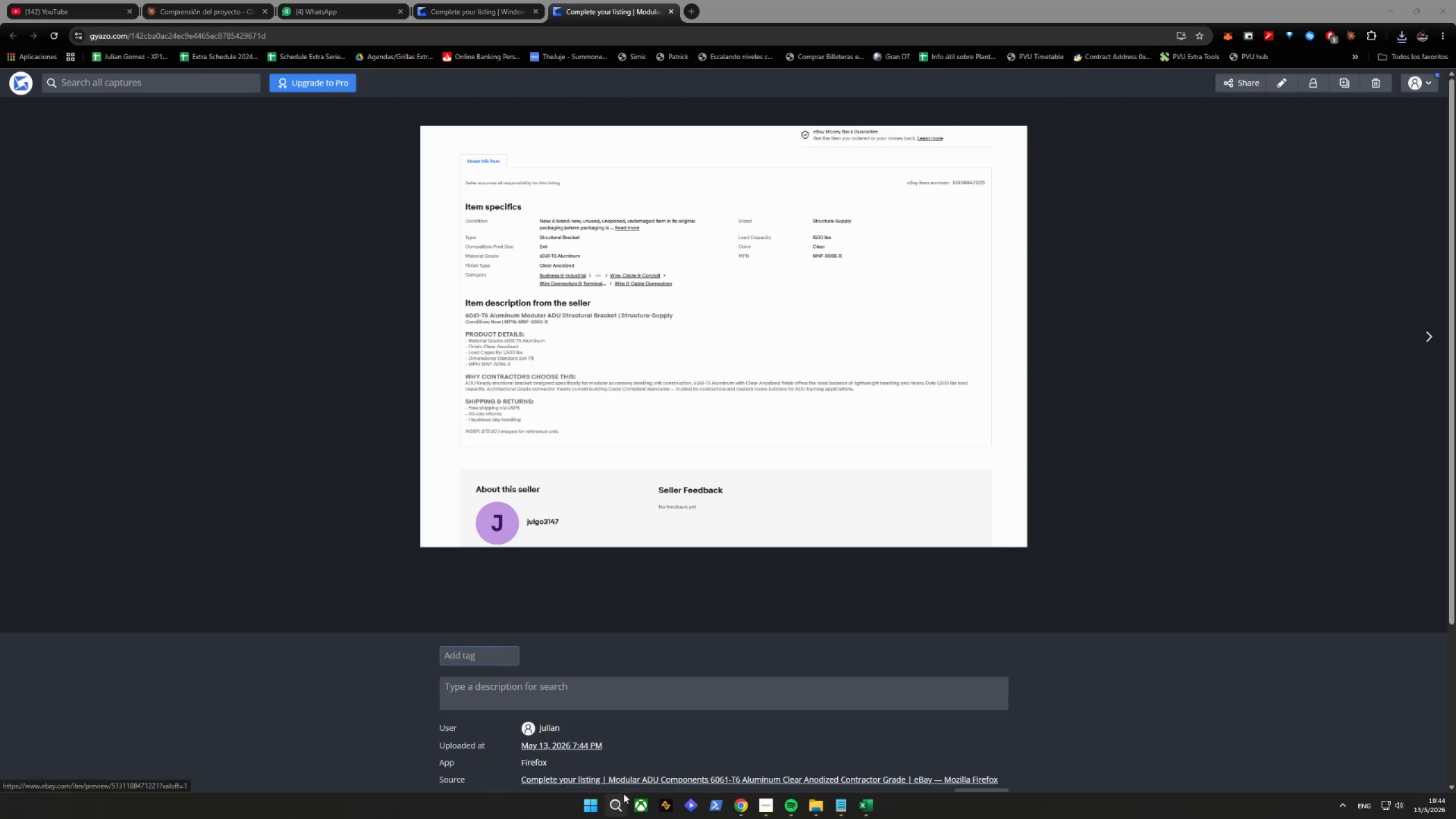 
left_click([610, 806])
 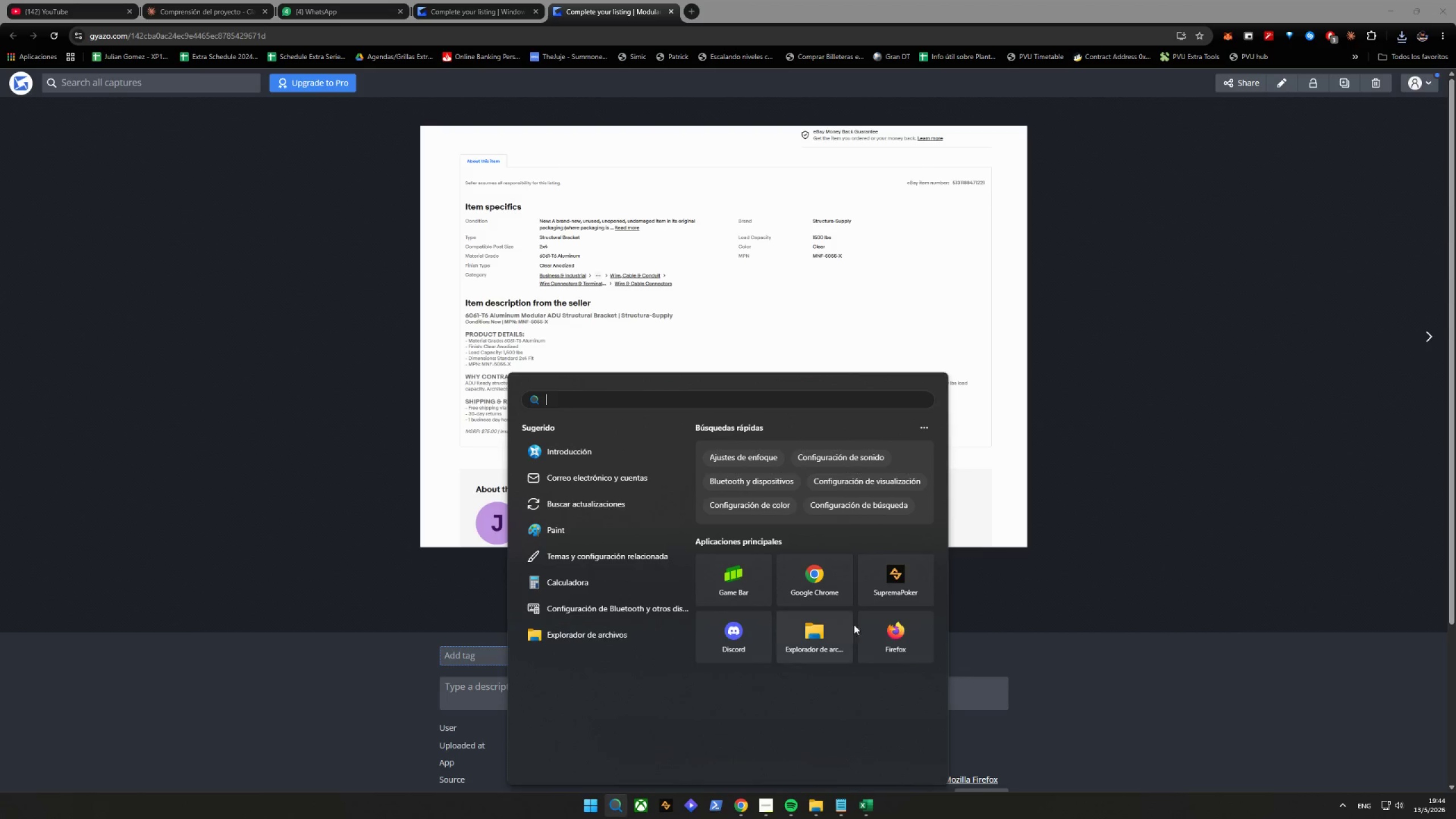 
left_click([905, 636])
 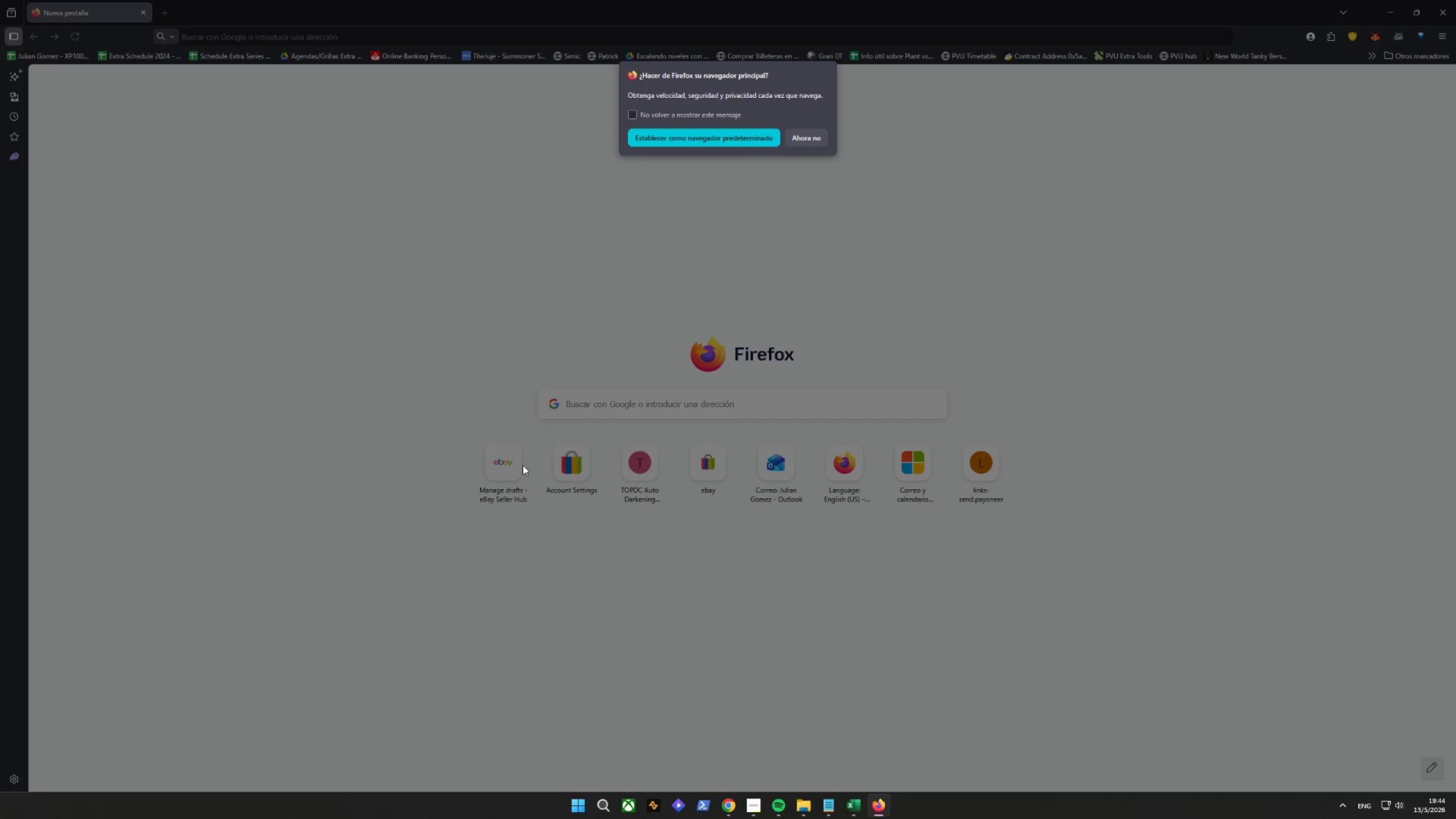 
left_click([803, 140])
 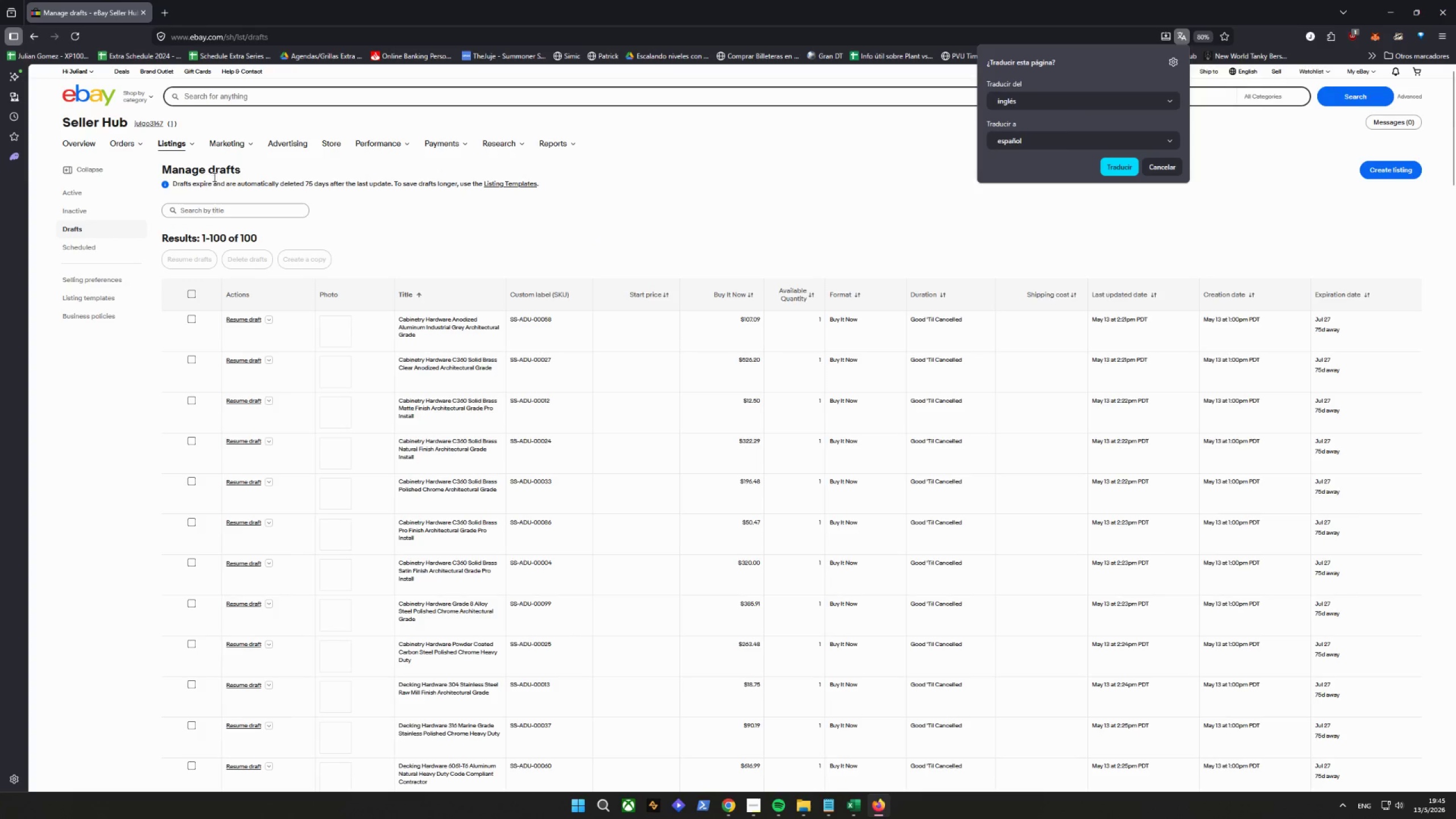 
scroll: coordinate [392, 357], scroll_direction: down, amount: 16.0
 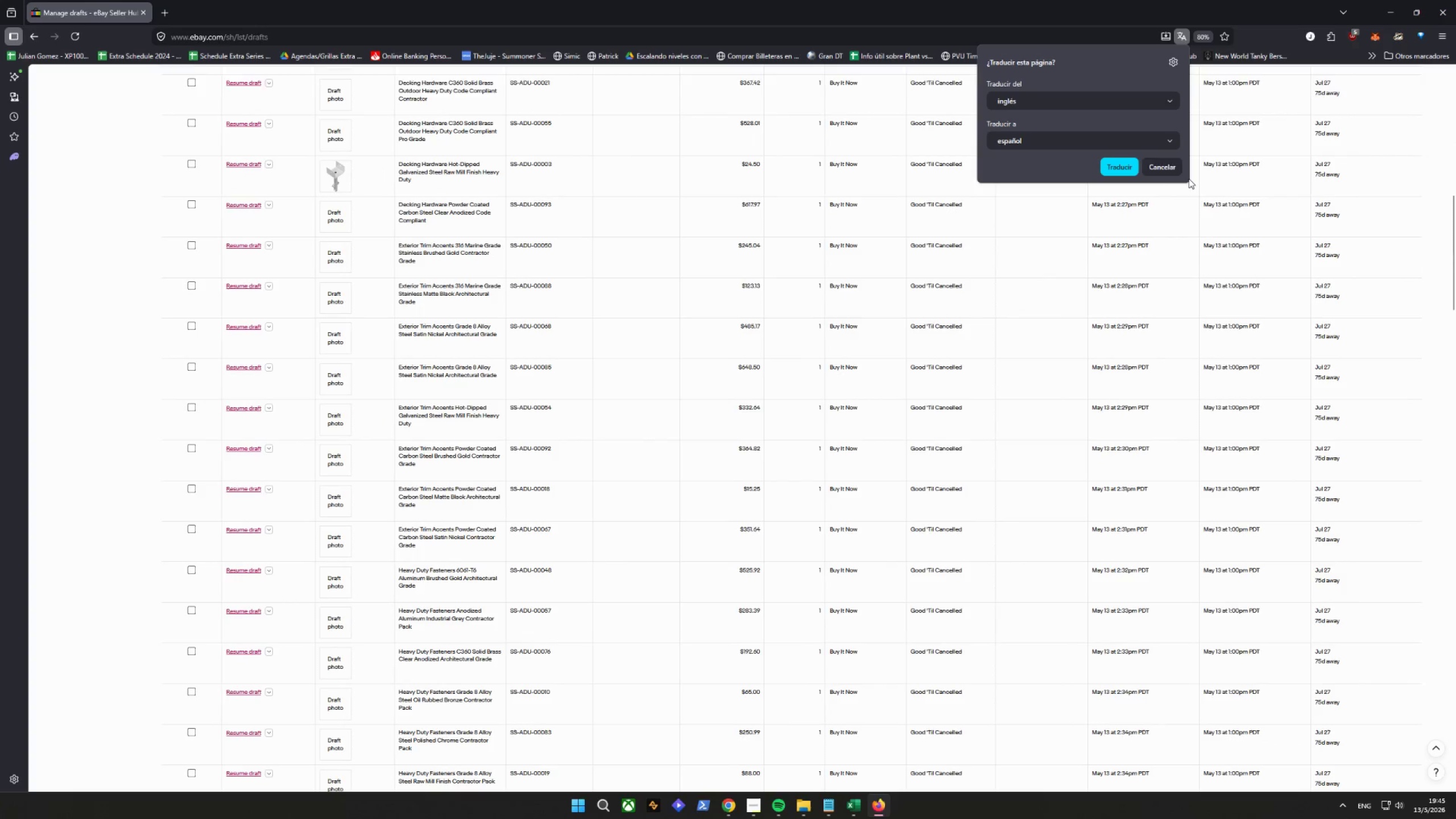 
left_click([1173, 169])
 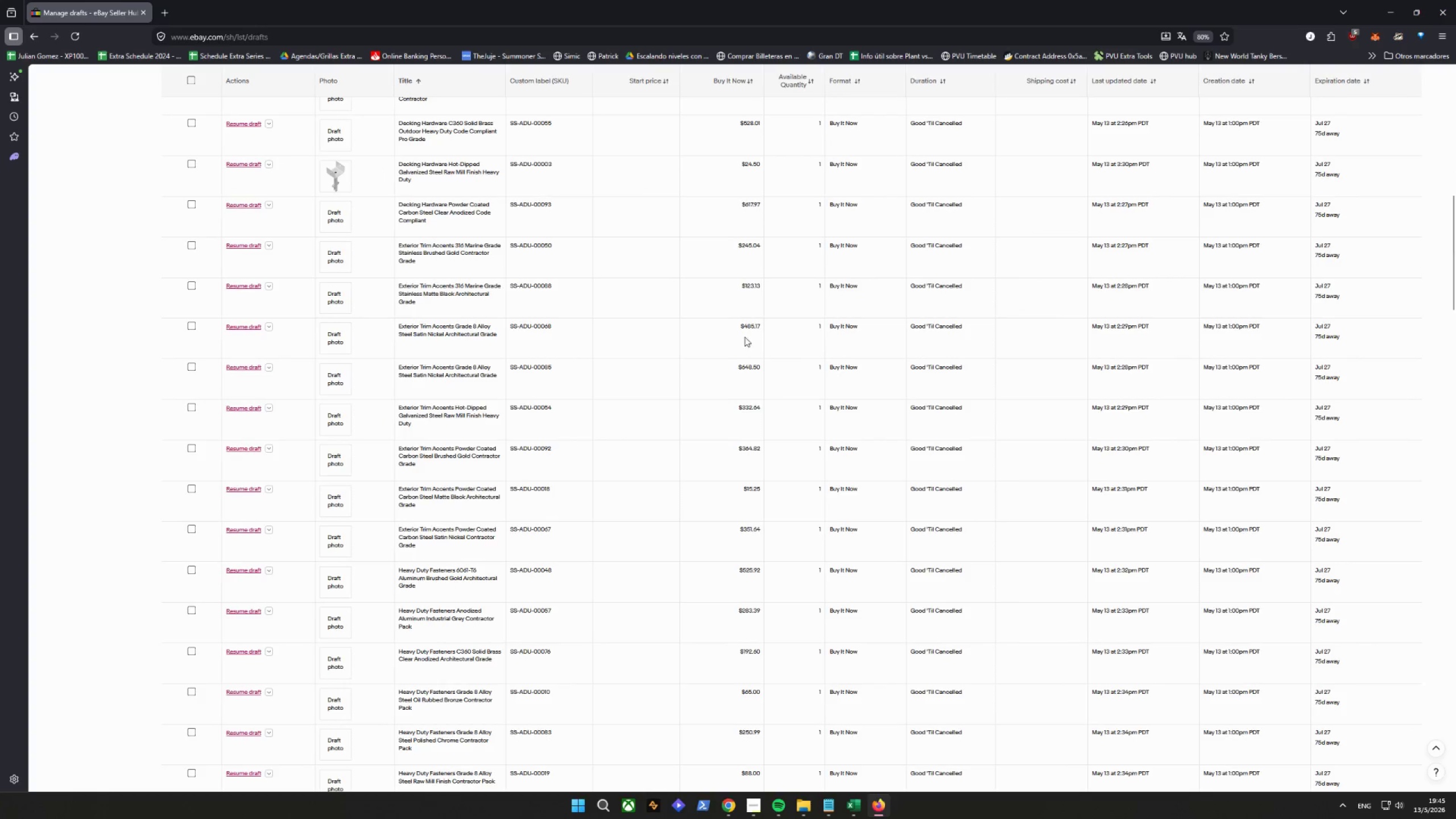 
scroll: coordinate [346, 349], scroll_direction: down, amount: 21.0
 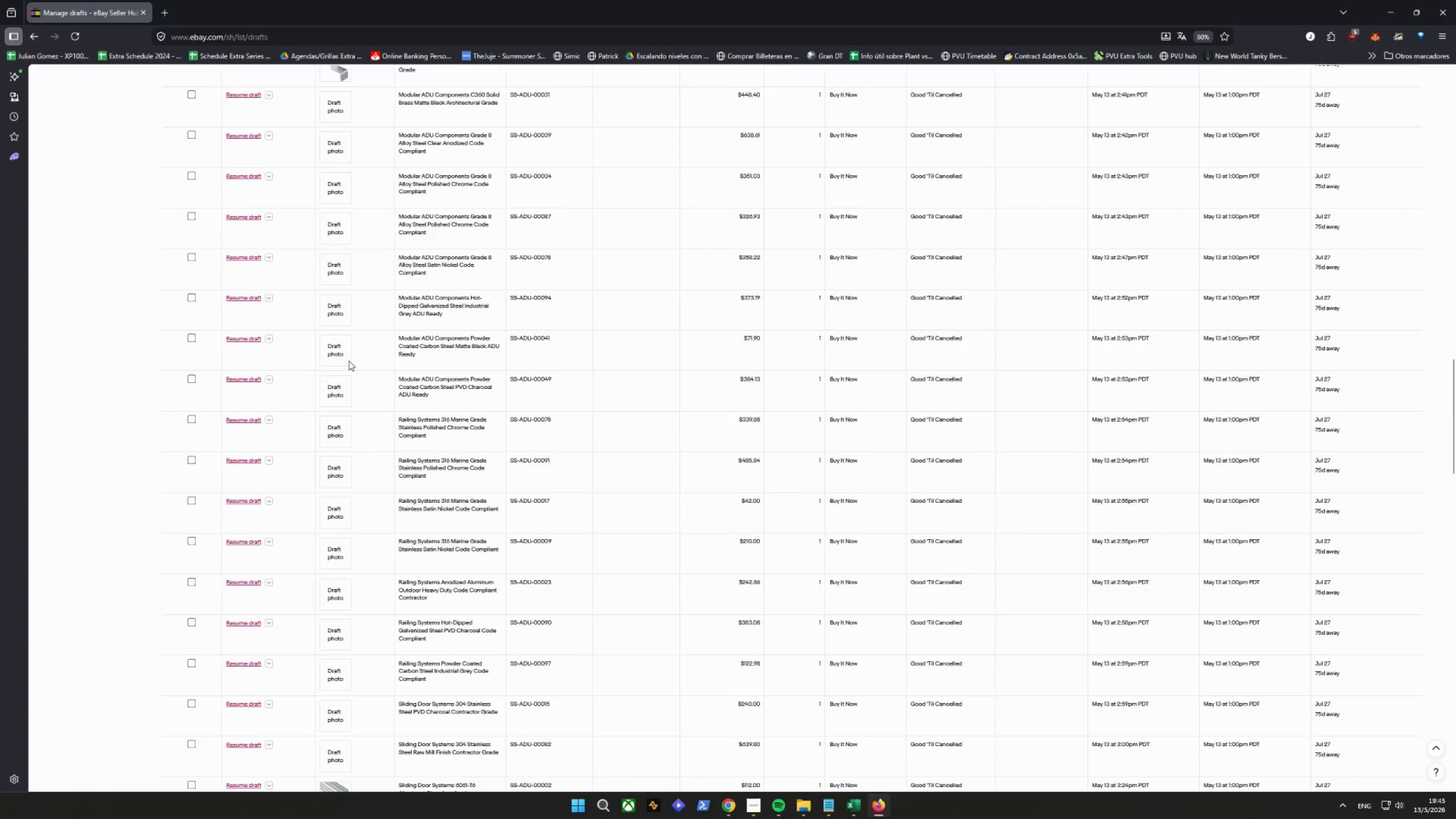 
scroll: coordinate [349, 361], scroll_direction: up, amount: 4.0
 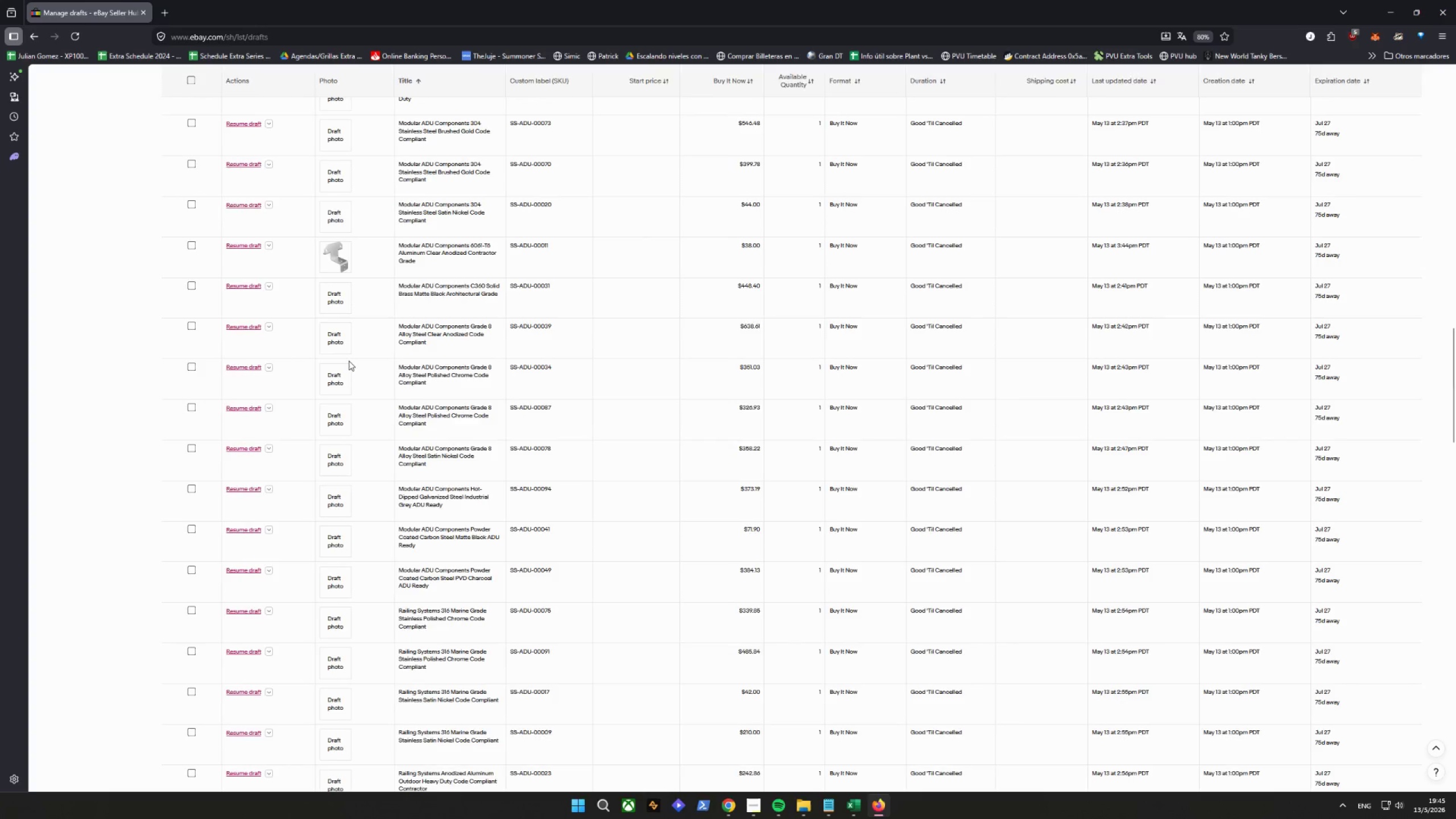 
scroll: coordinate [377, 394], scroll_direction: down, amount: 15.0
 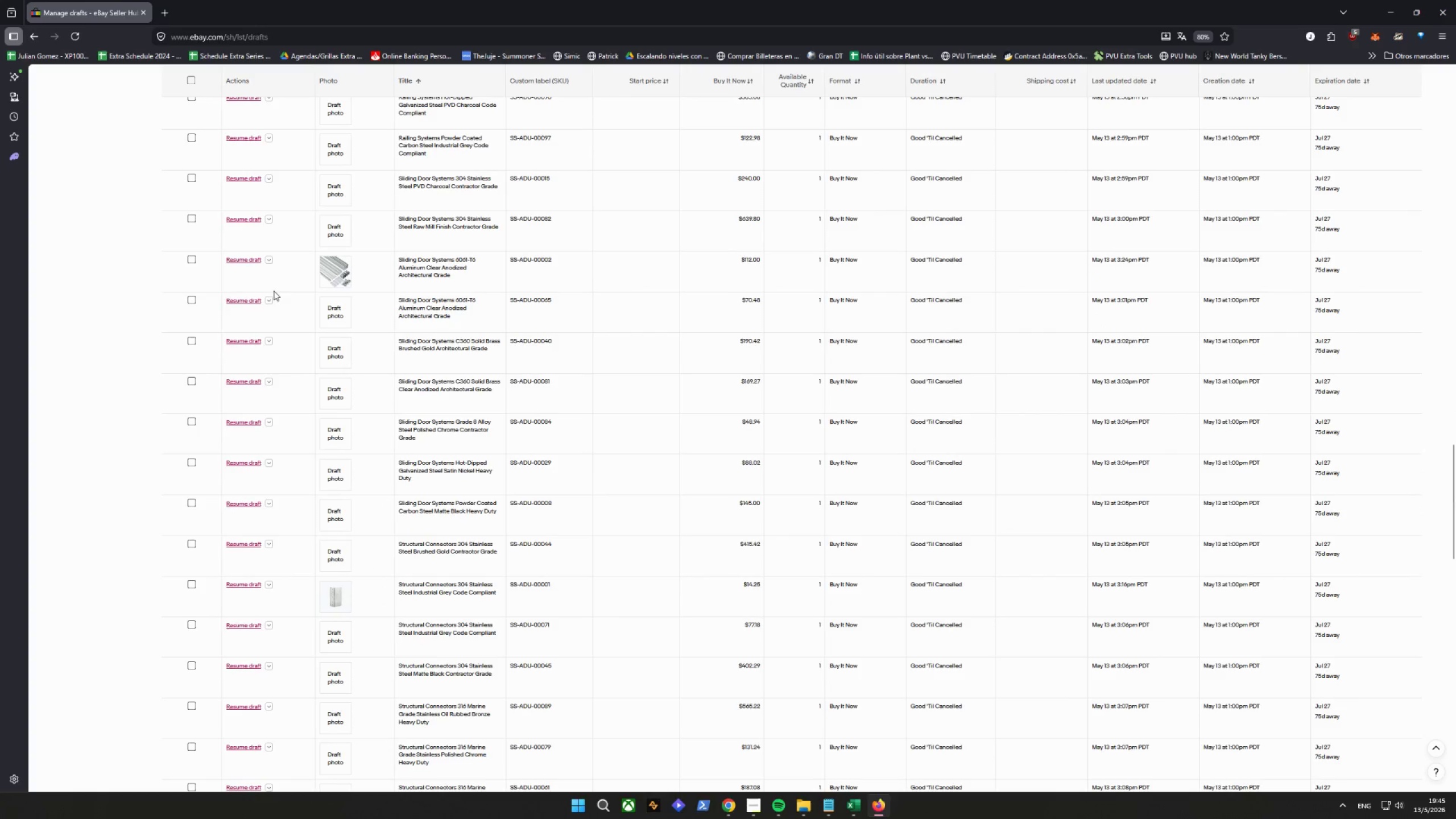 
left_click([245, 260])
 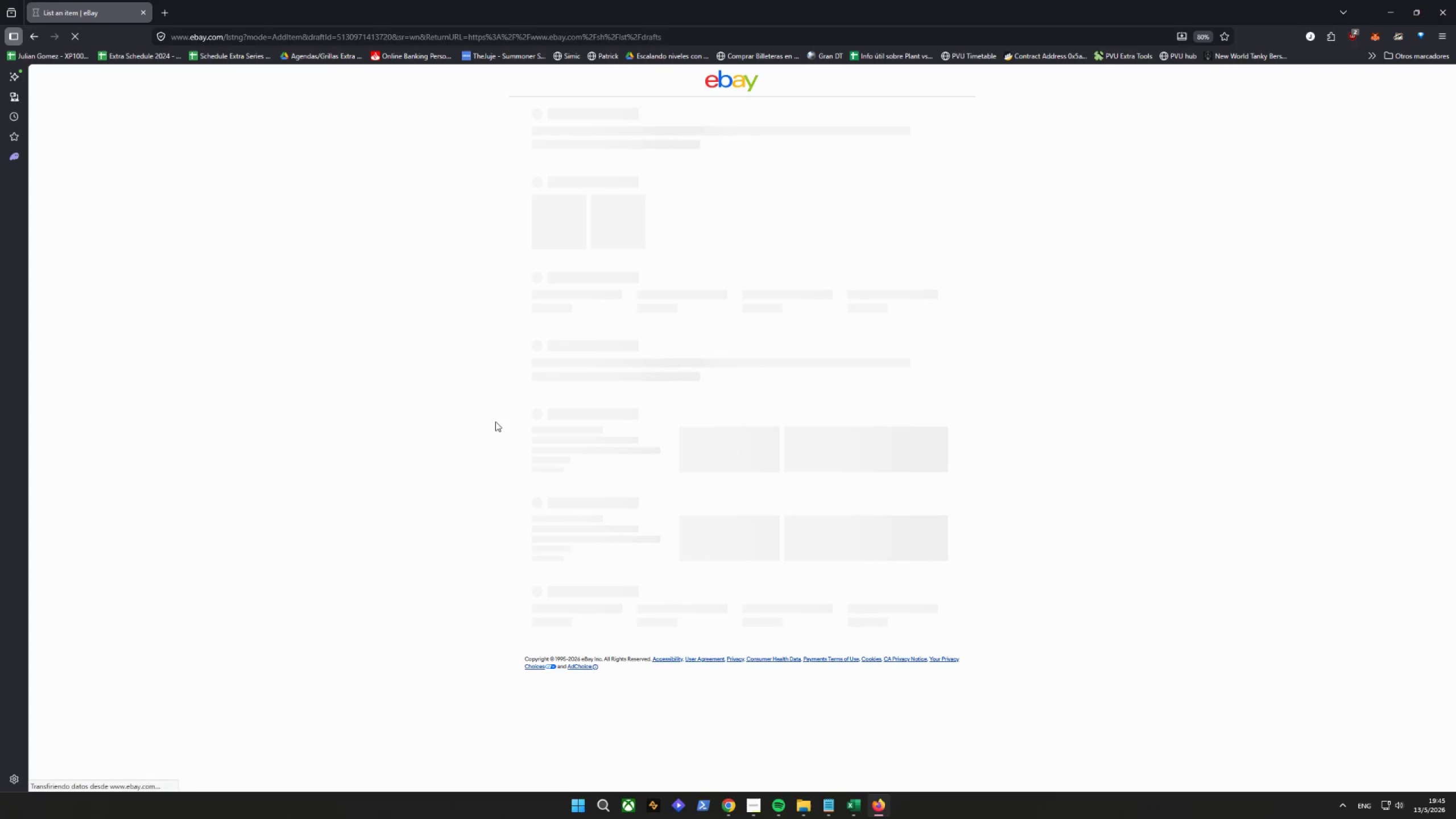 
scroll: coordinate [459, 410], scroll_direction: down, amount: 20.0
 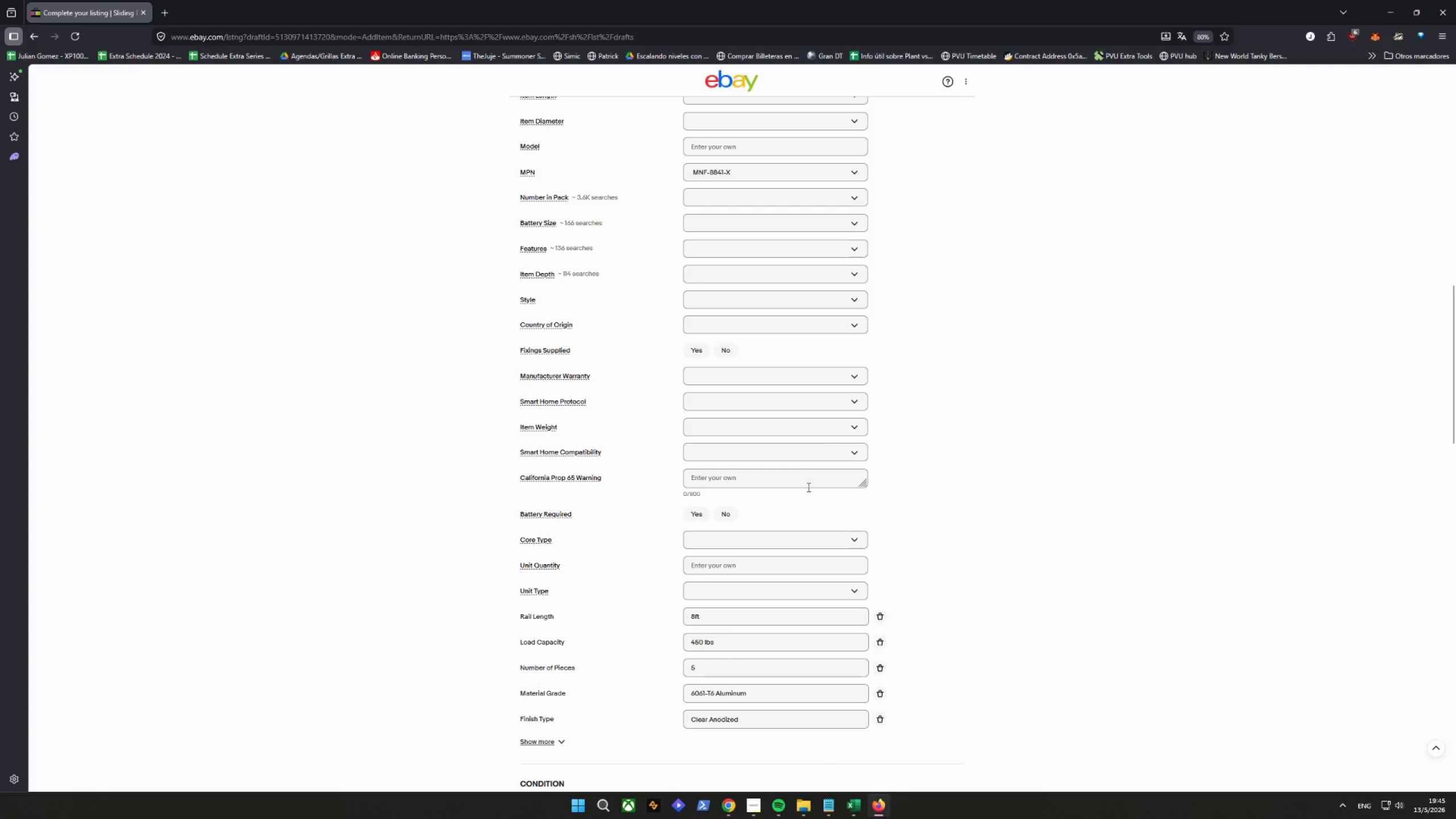 
left_click([691, 348])
 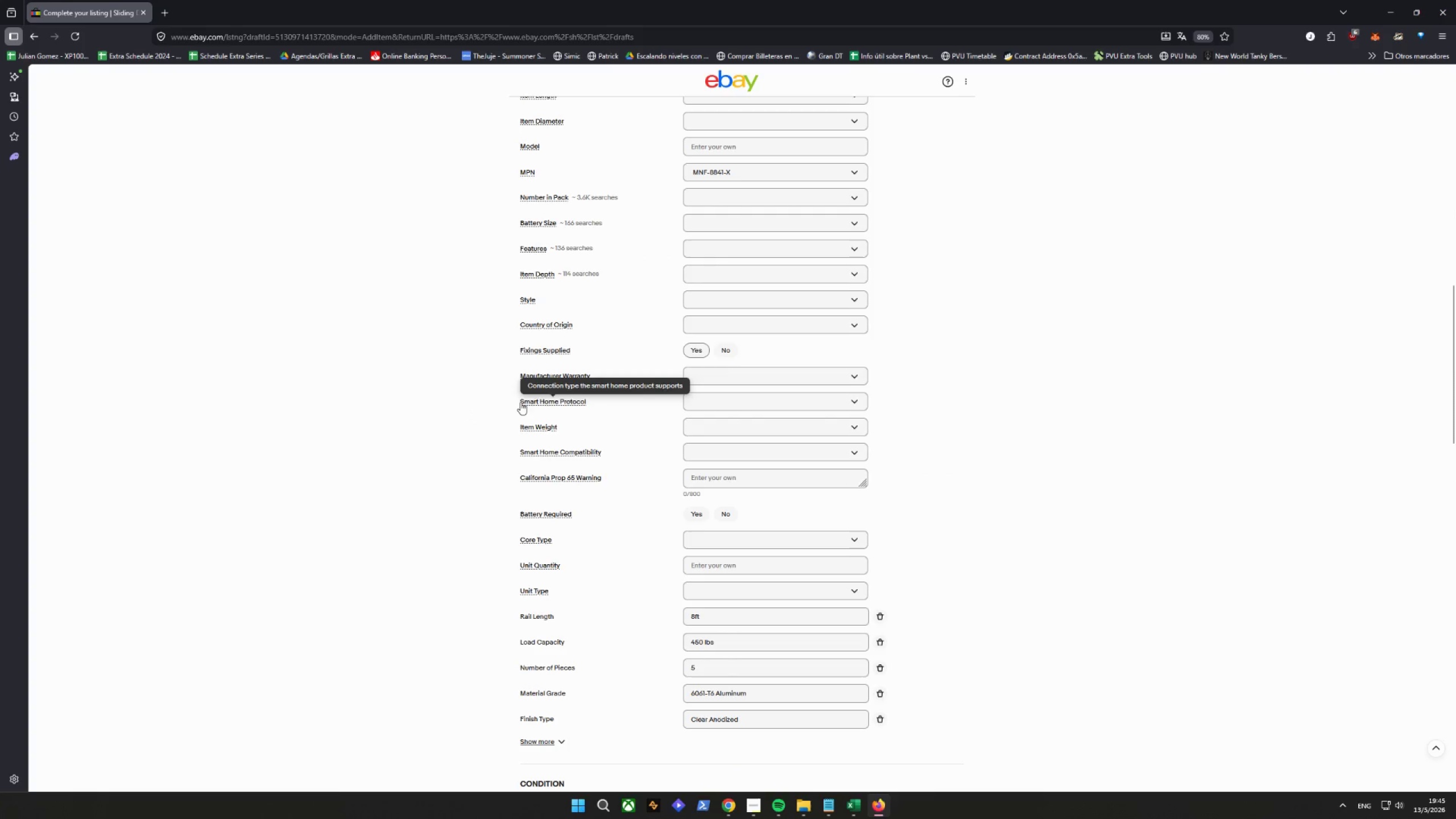 
scroll: coordinate [454, 472], scroll_direction: up, amount: 22.0
 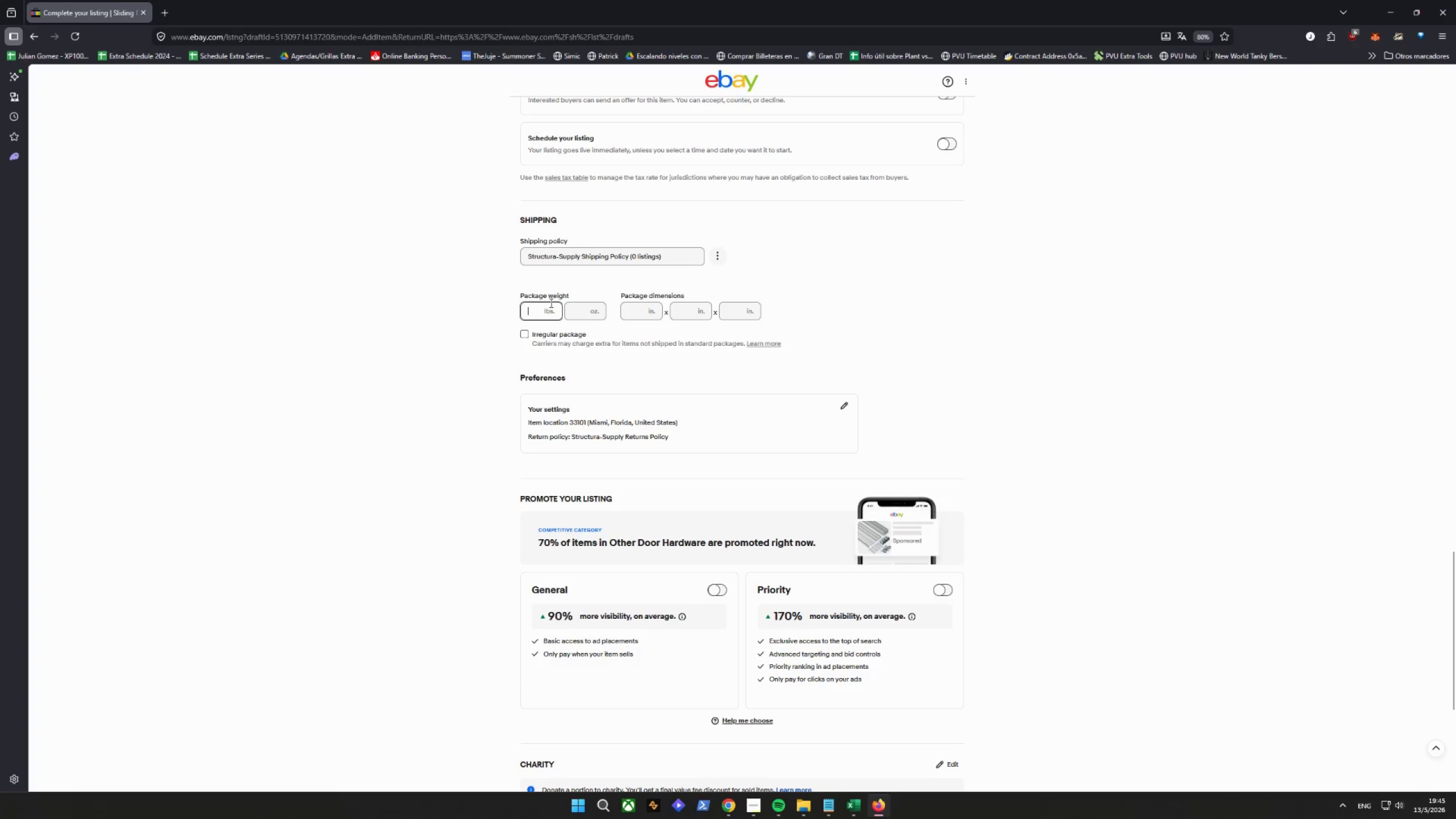 
wait(8.14)
 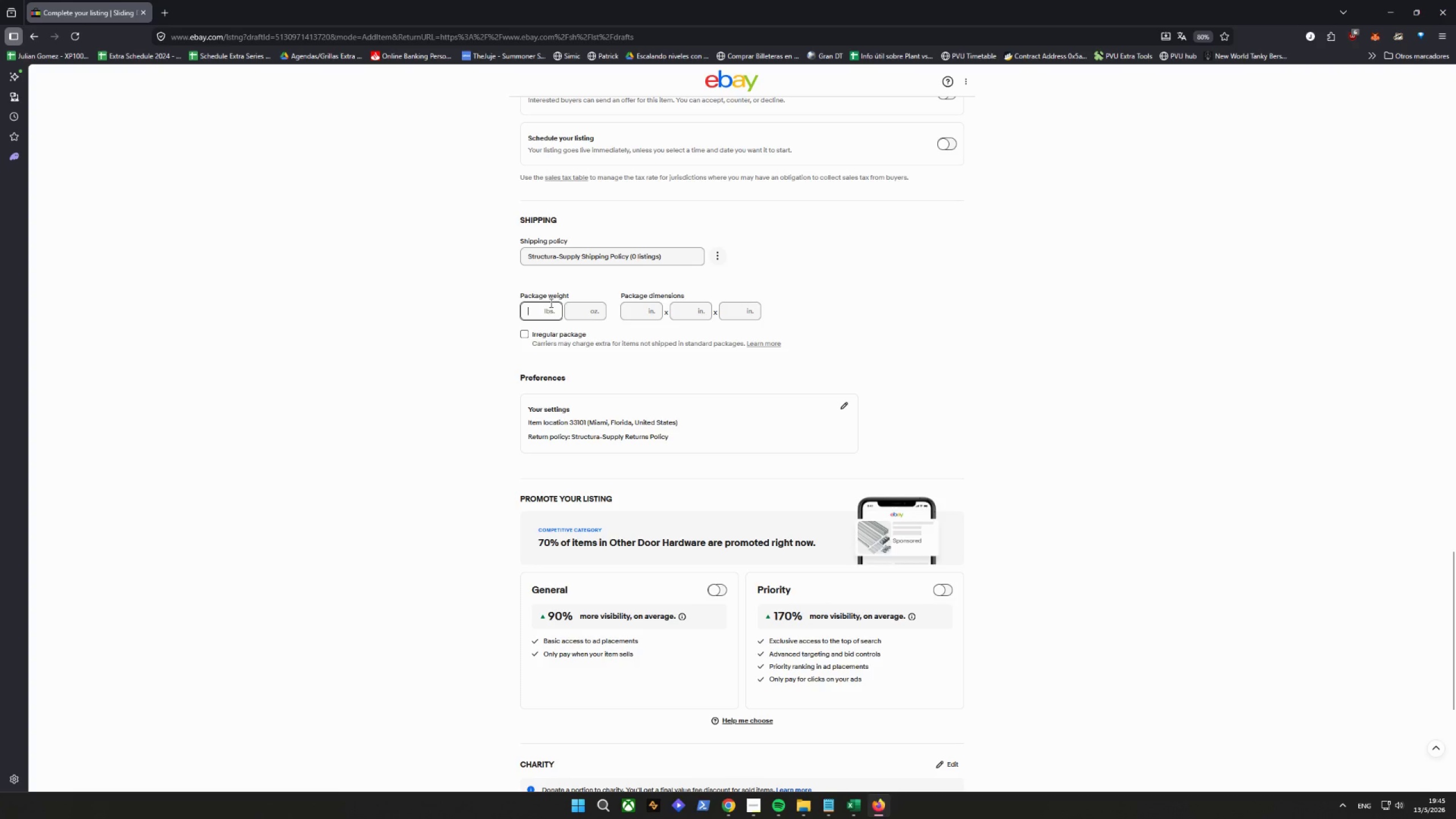 
key(8)
 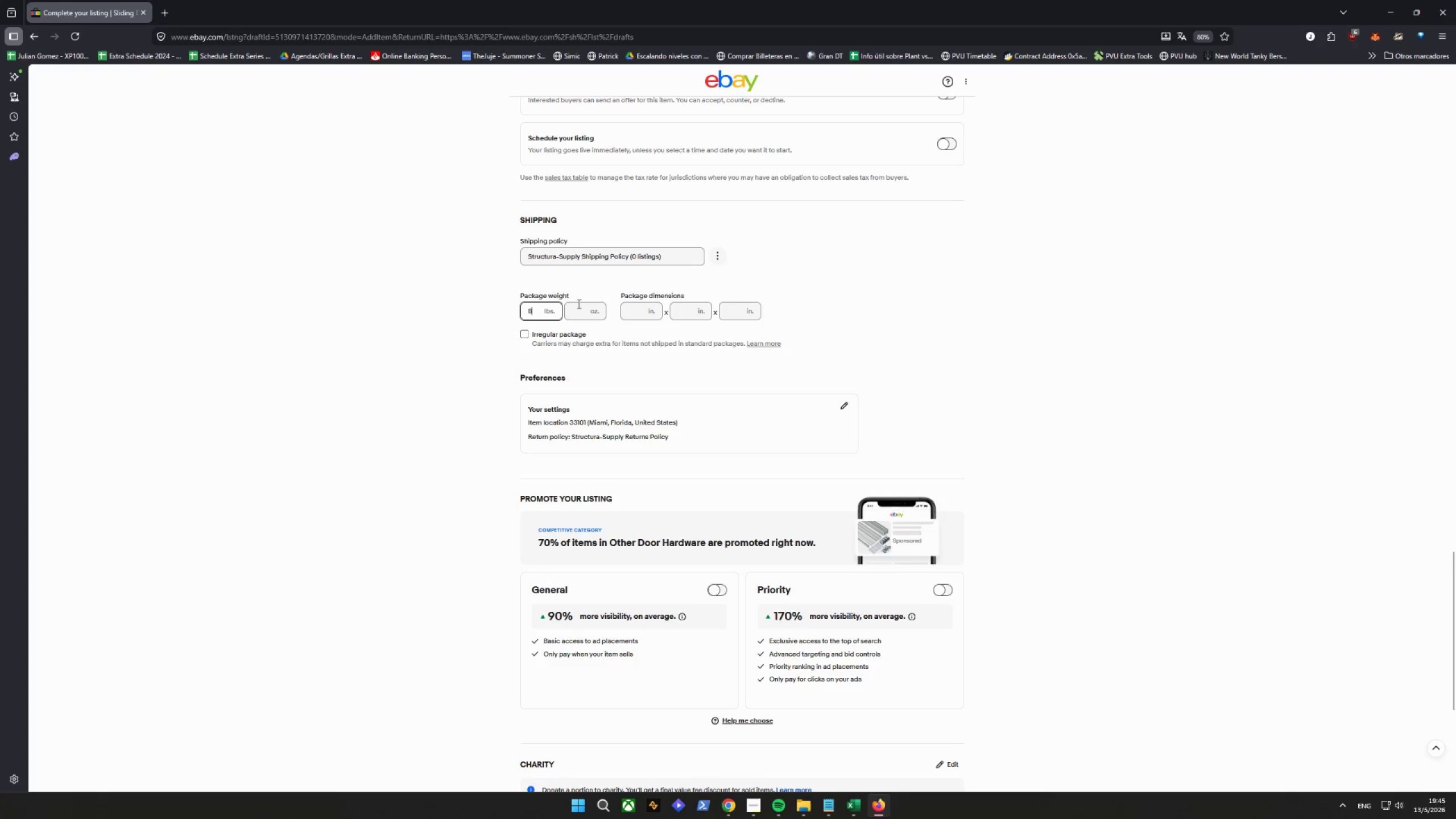 
left_click([584, 303])
 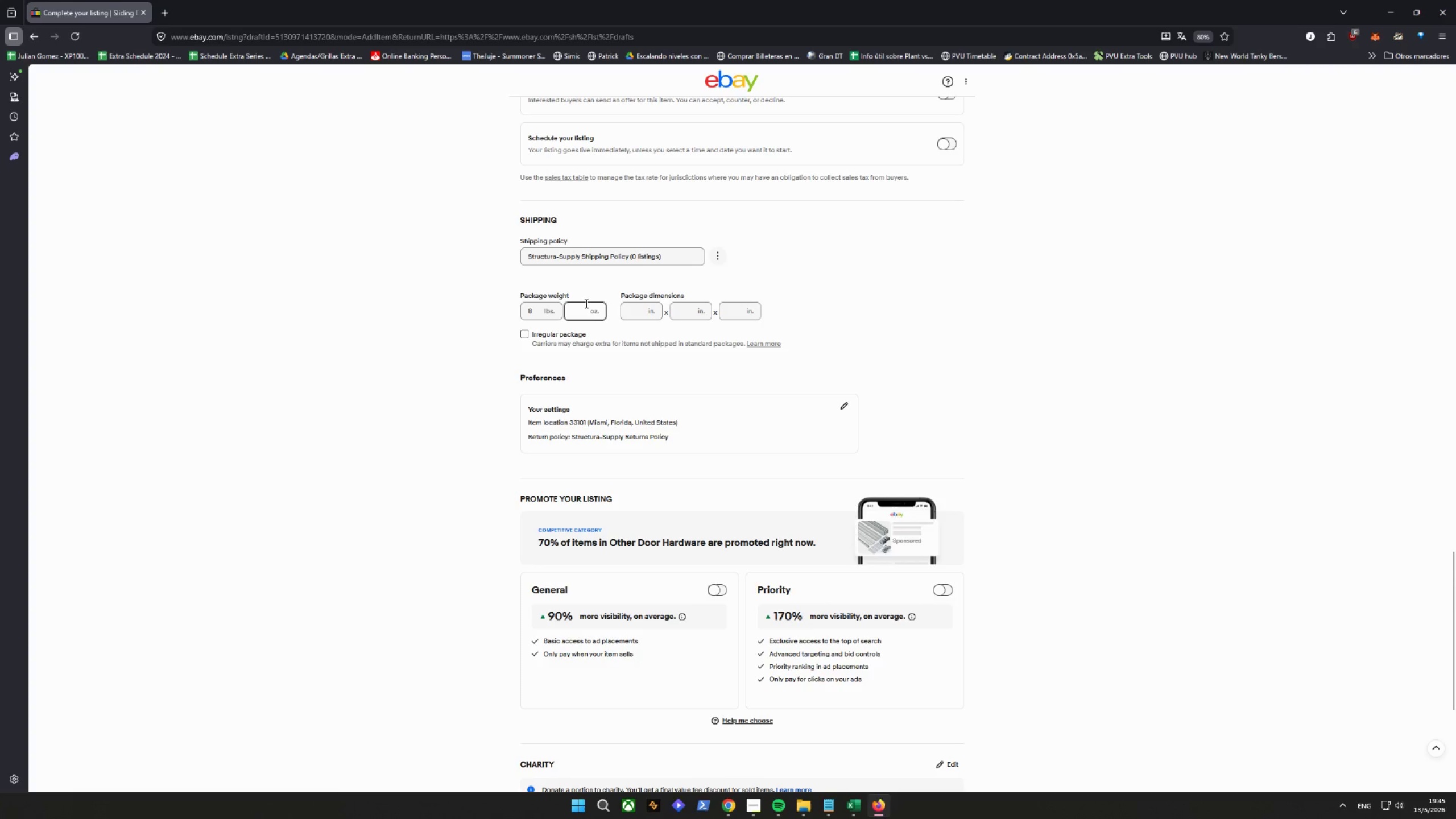 
key(0)
 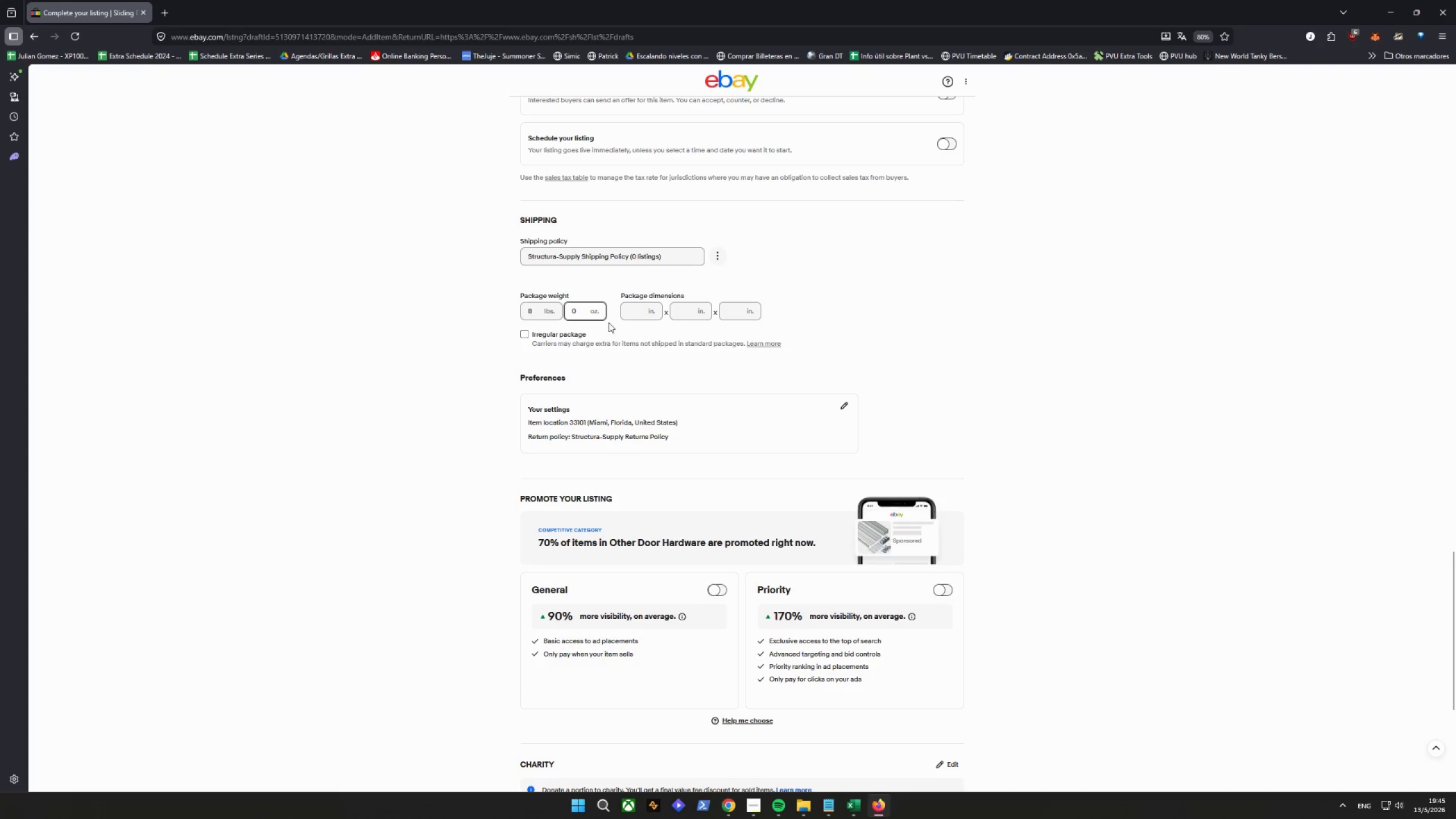 
type(100)
key(Tab)
type(61)
key(Backspace)
key(Tab)
type(34)
key(Backspace)
type([Delete])
key(Backspace)
type(4)
 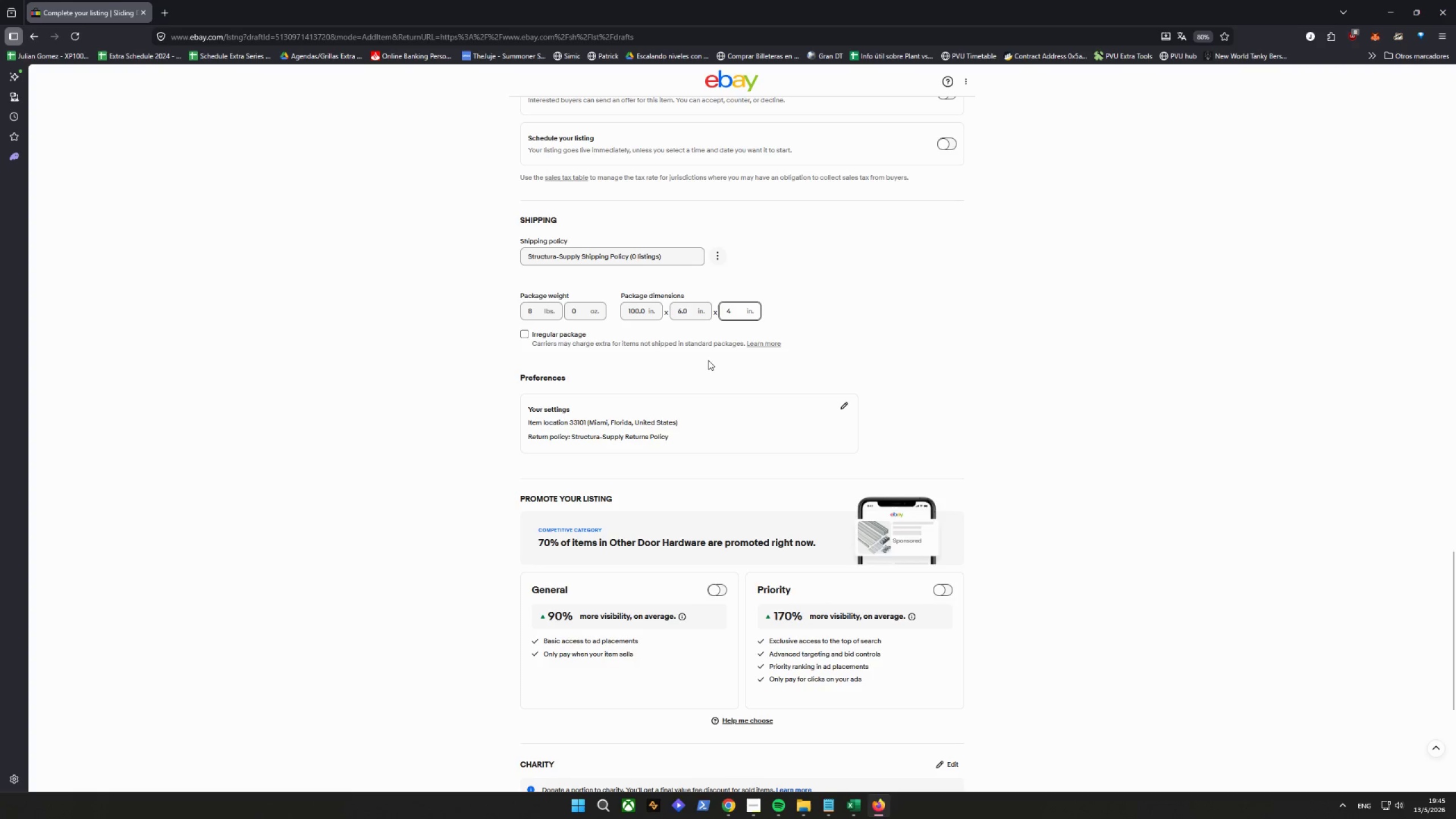 
left_click([878, 348])
 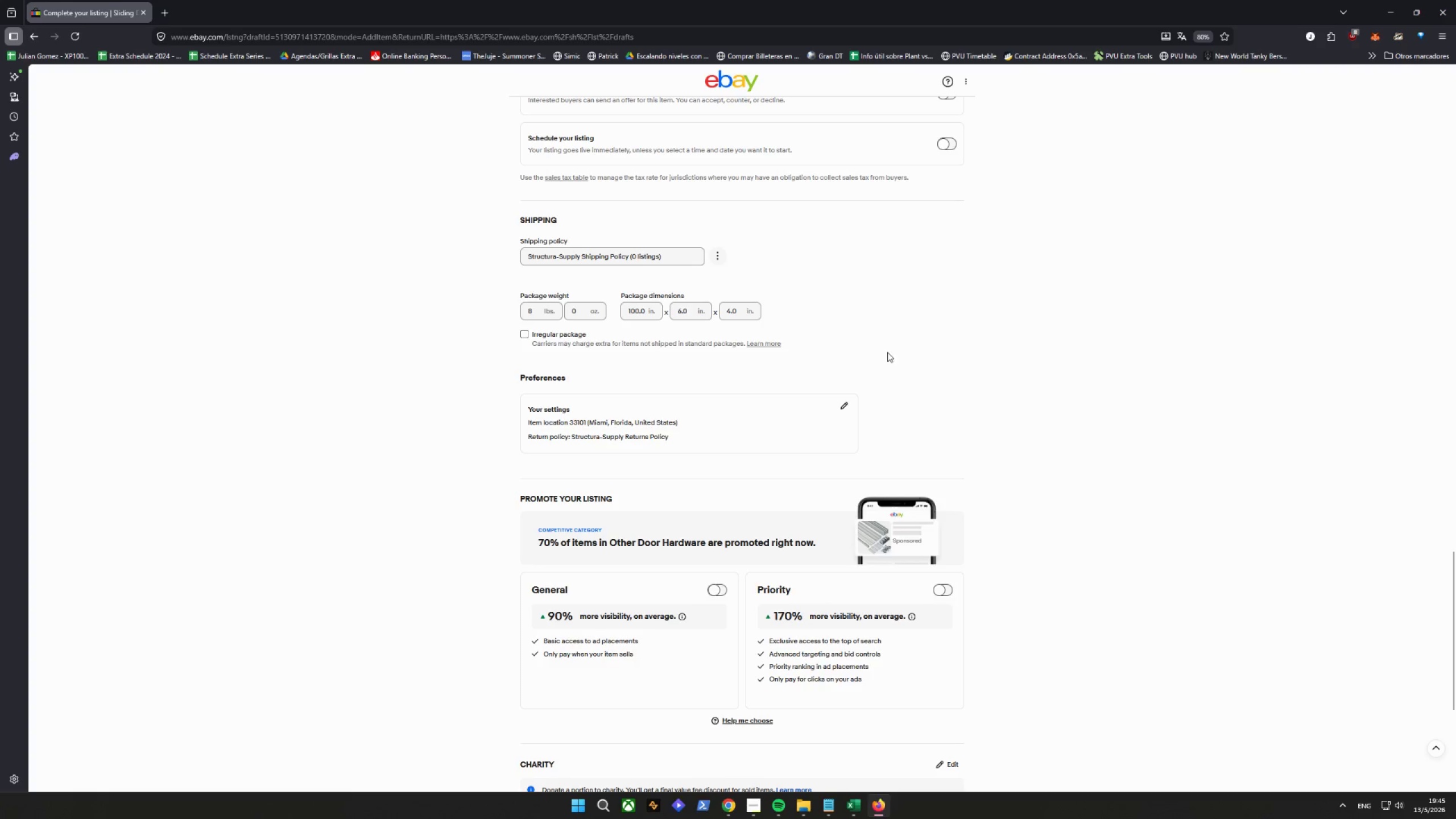 
scroll: coordinate [864, 412], scroll_direction: down, amount: 12.0
 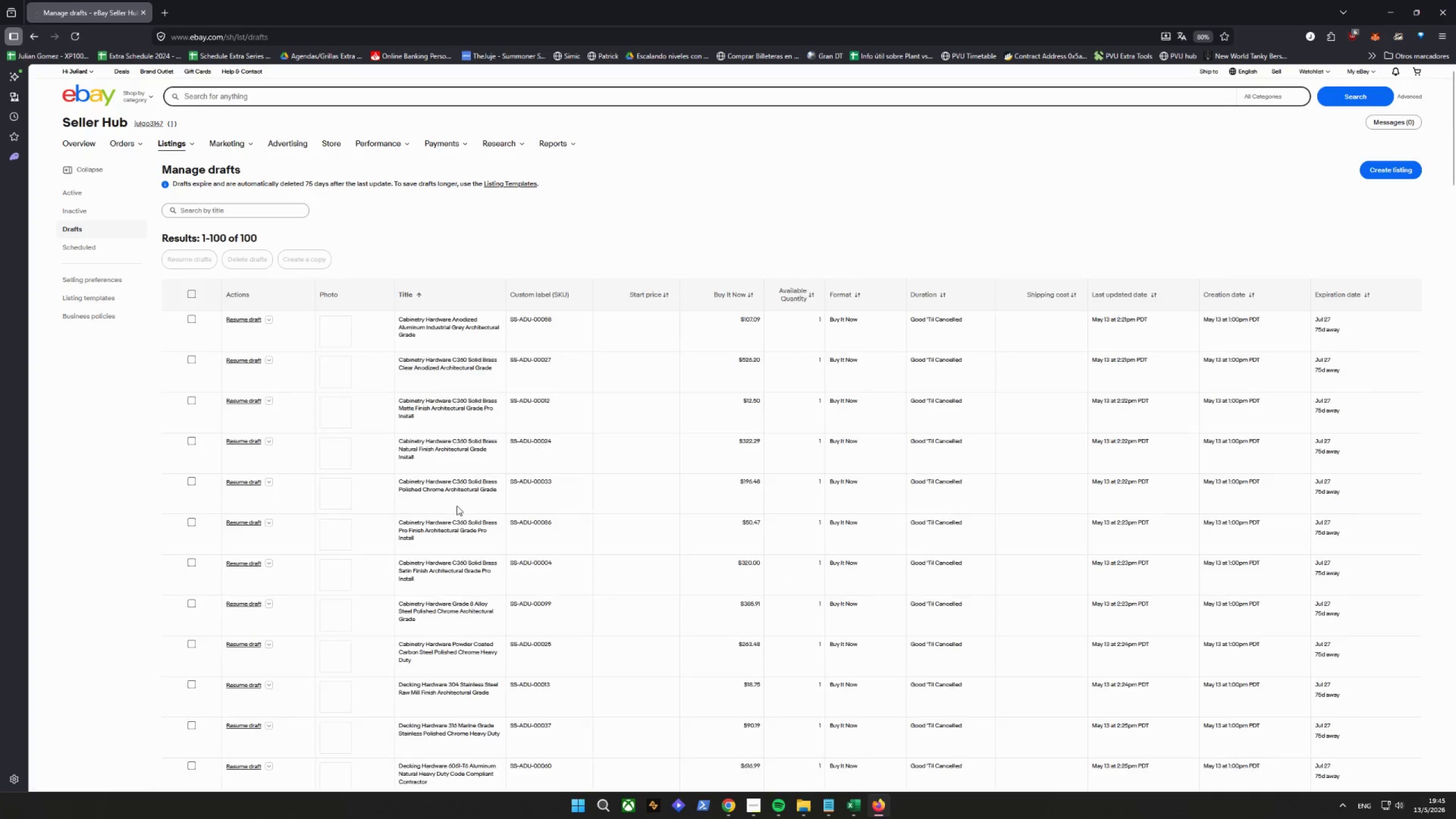 
wait(6.53)
 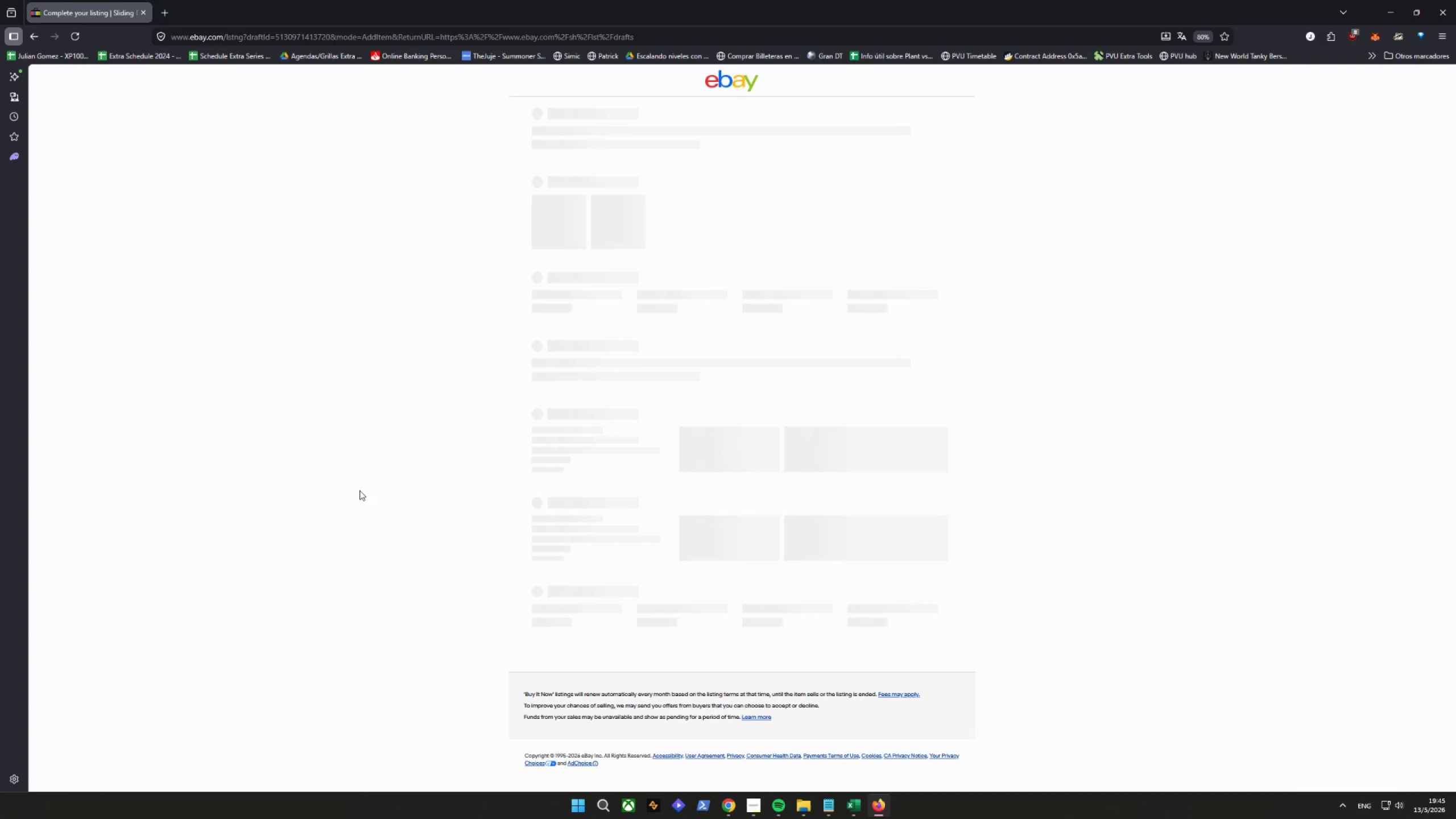 
scroll: coordinate [434, 531], scroll_direction: down, amount: 50.0
 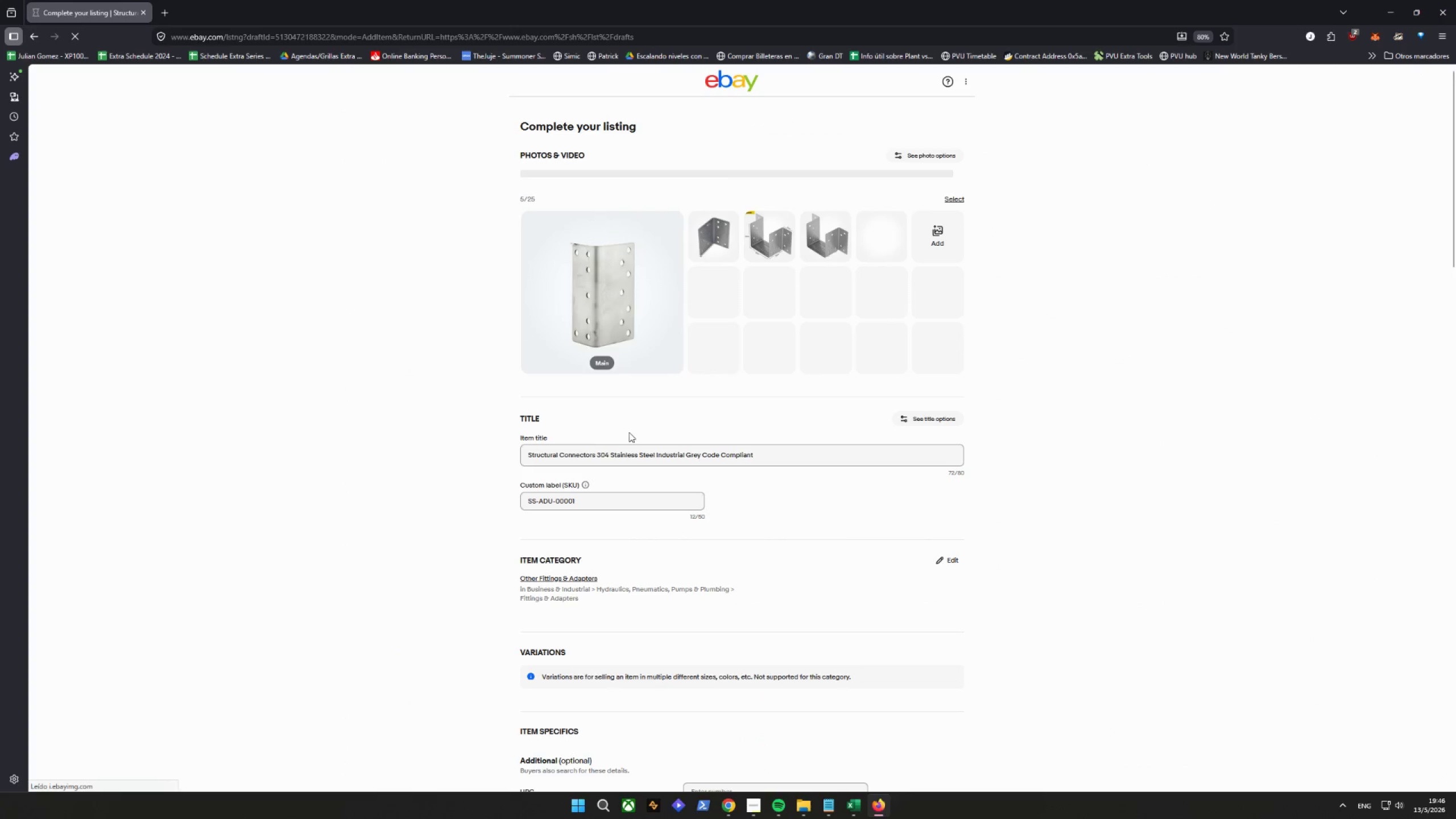 
wait(6.32)
 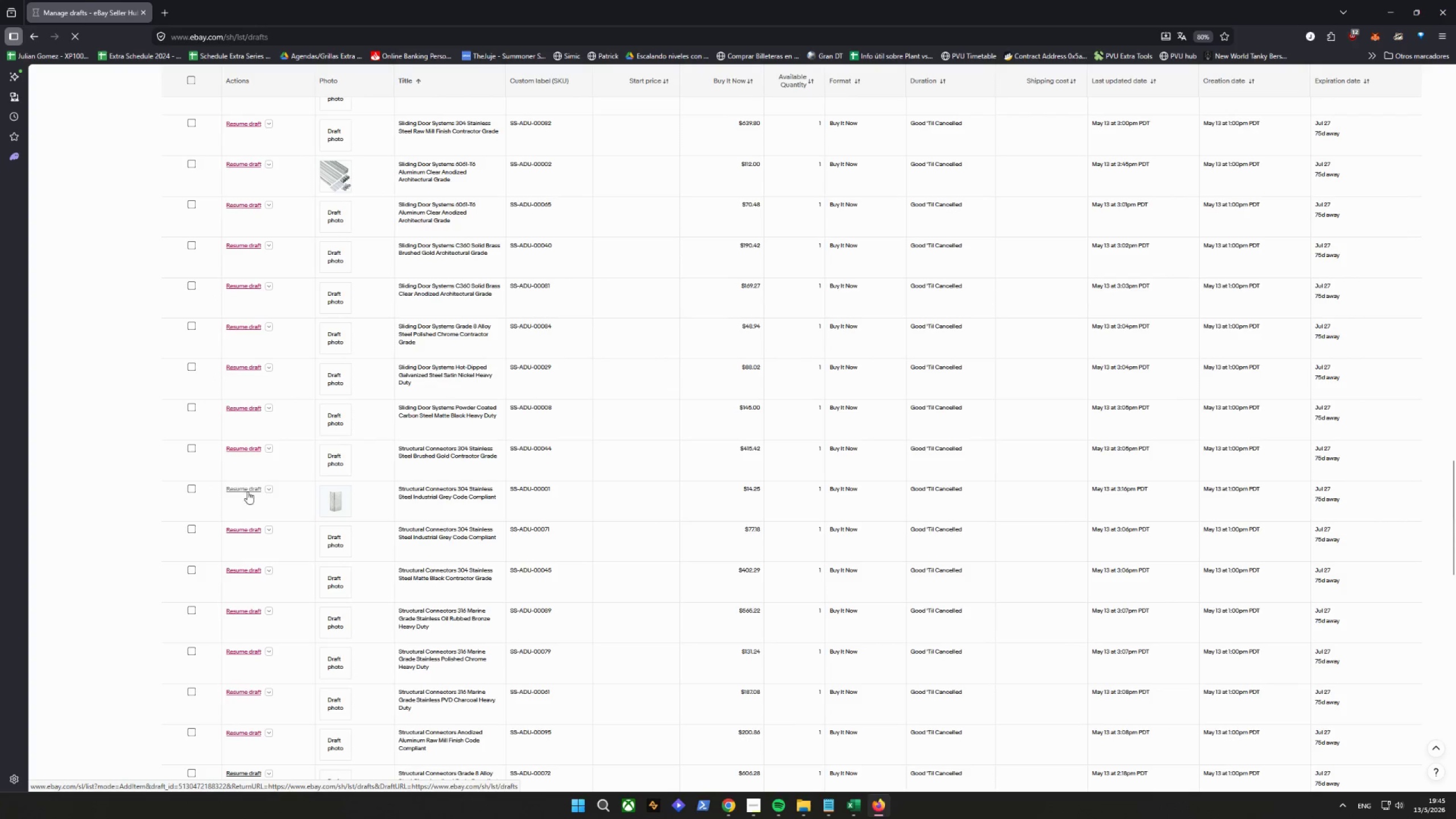 
scroll: coordinate [908, 514], scroll_direction: up, amount: 7.0
 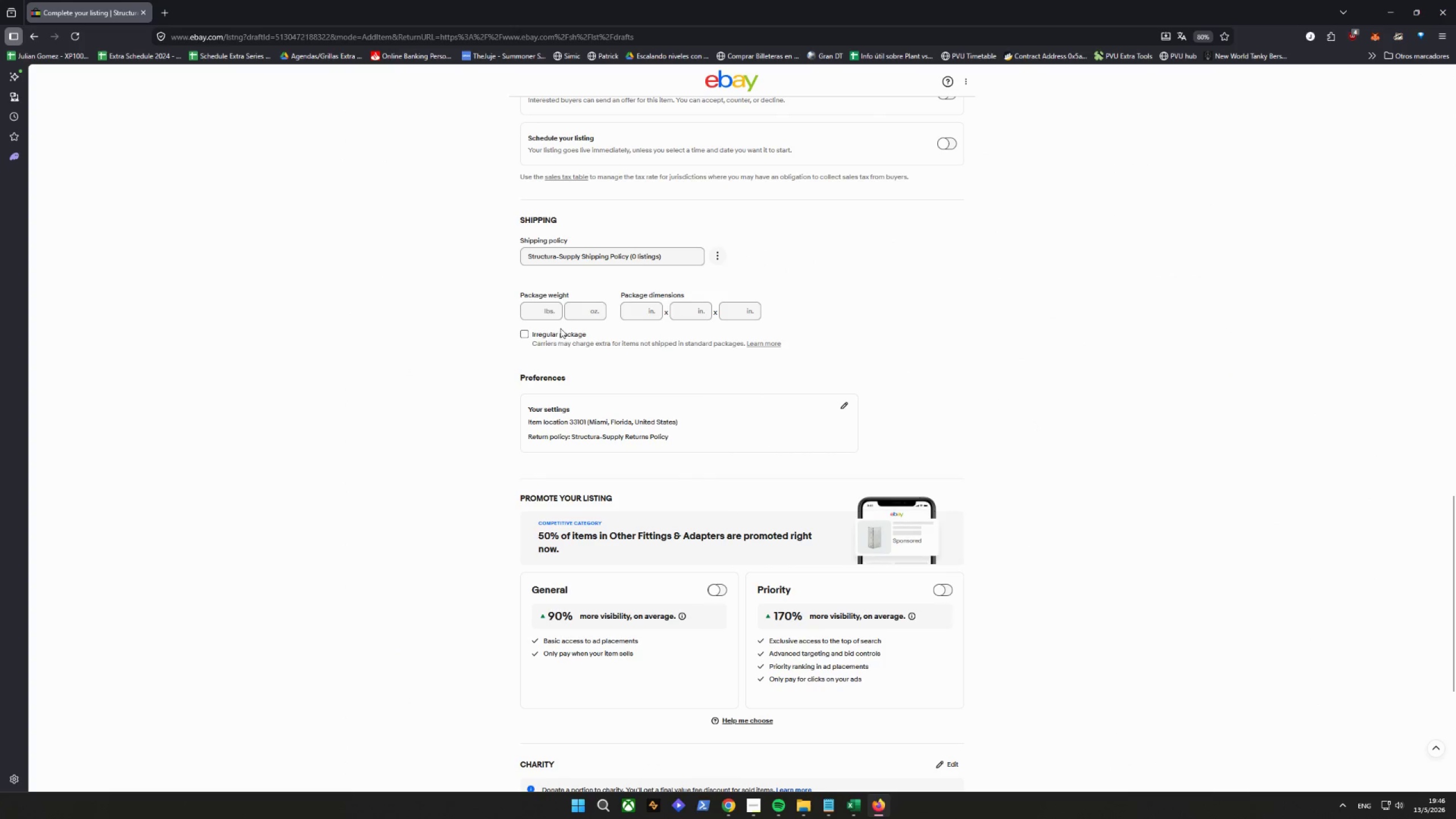 
left_click([530, 307])
 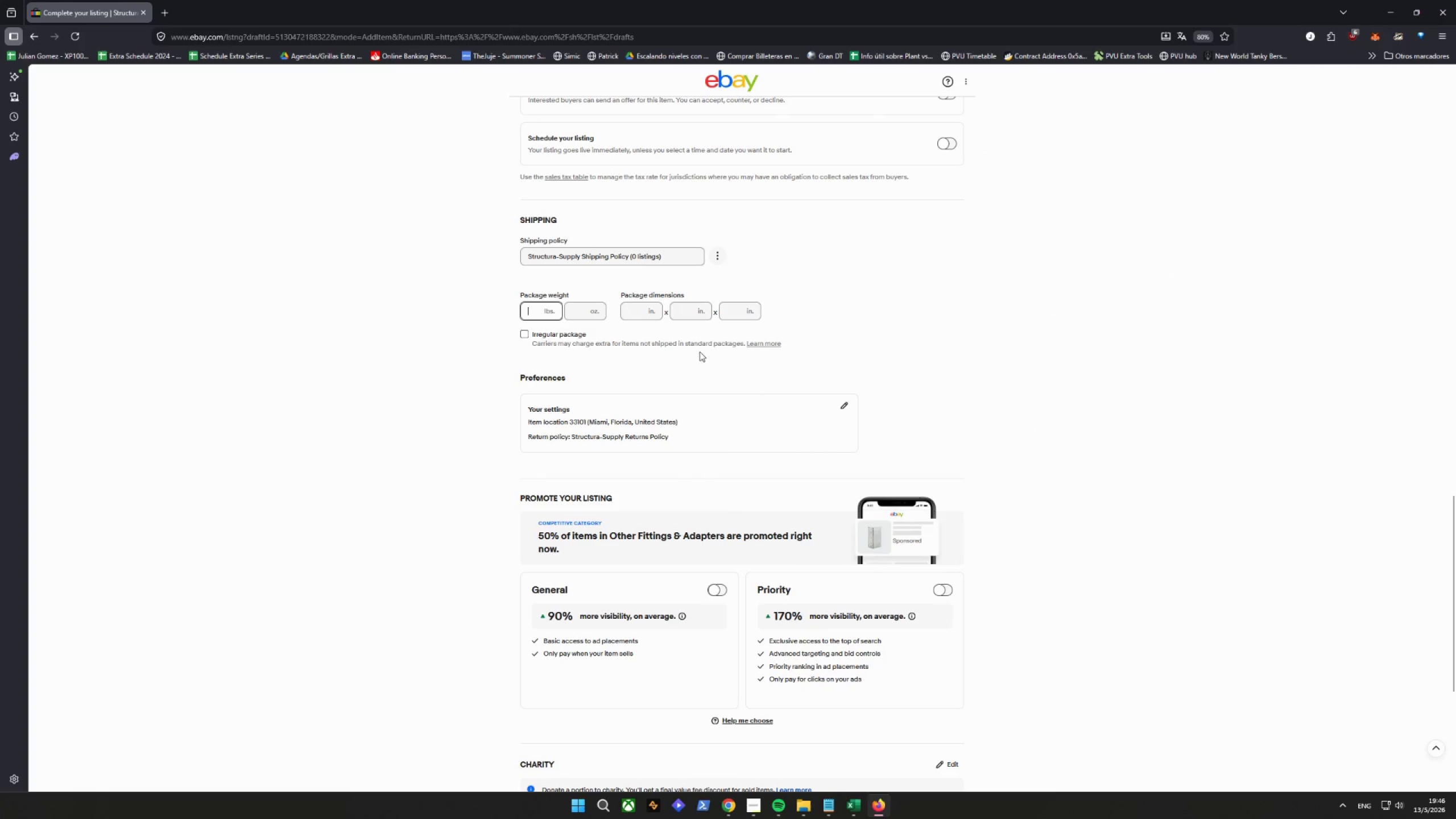 
key(2)
 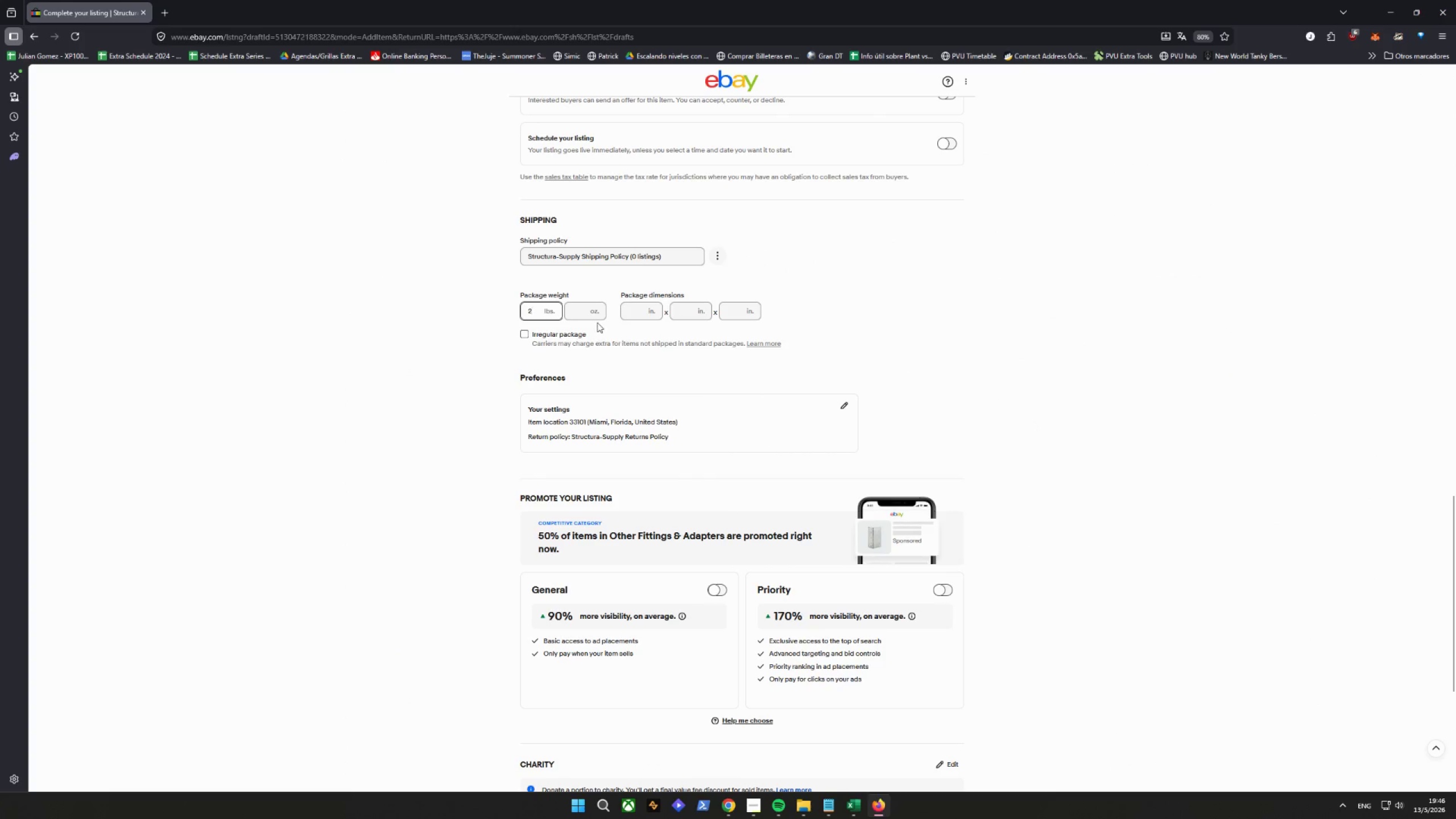 
left_click([574, 310])
 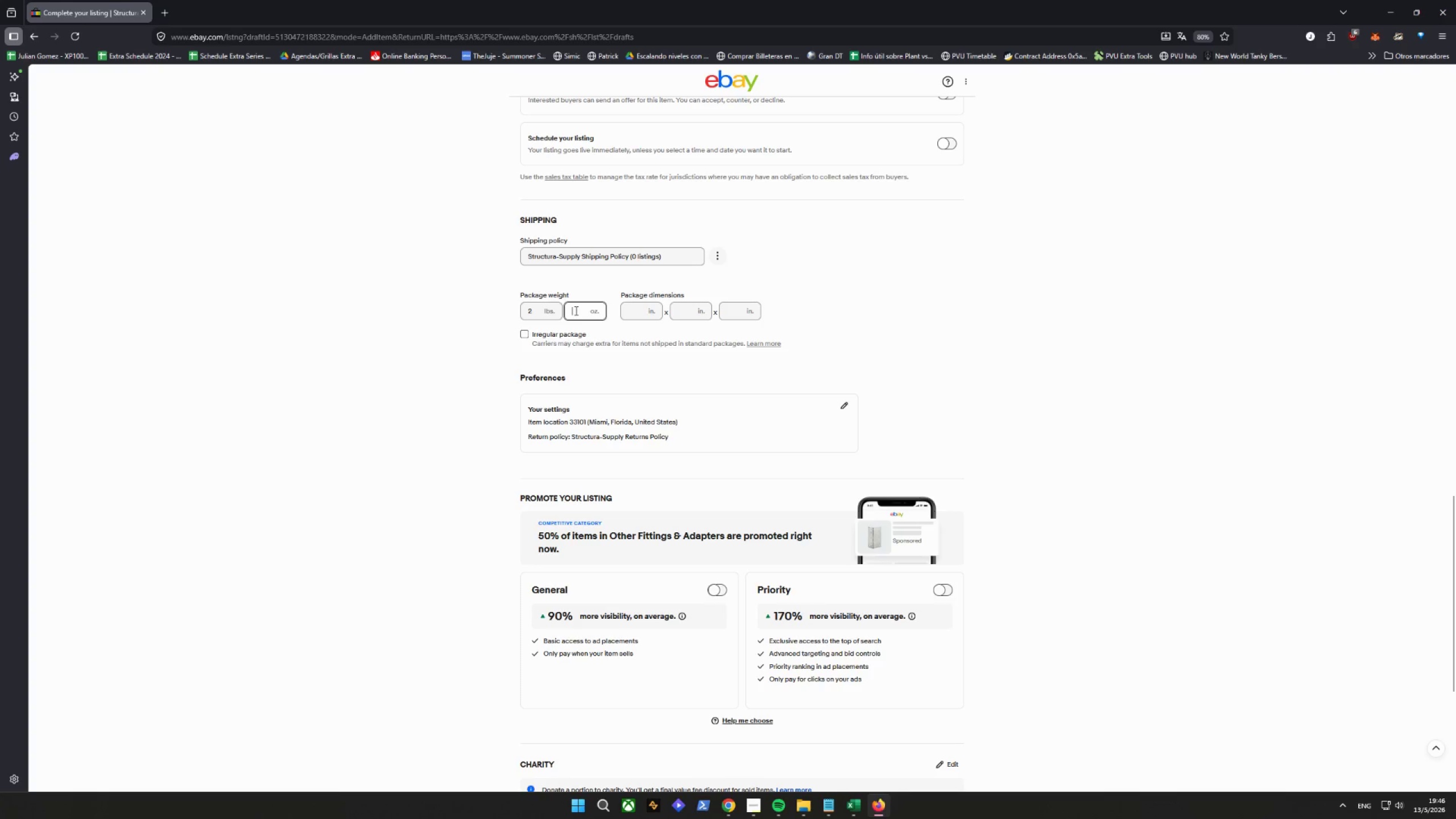 
key(0)
 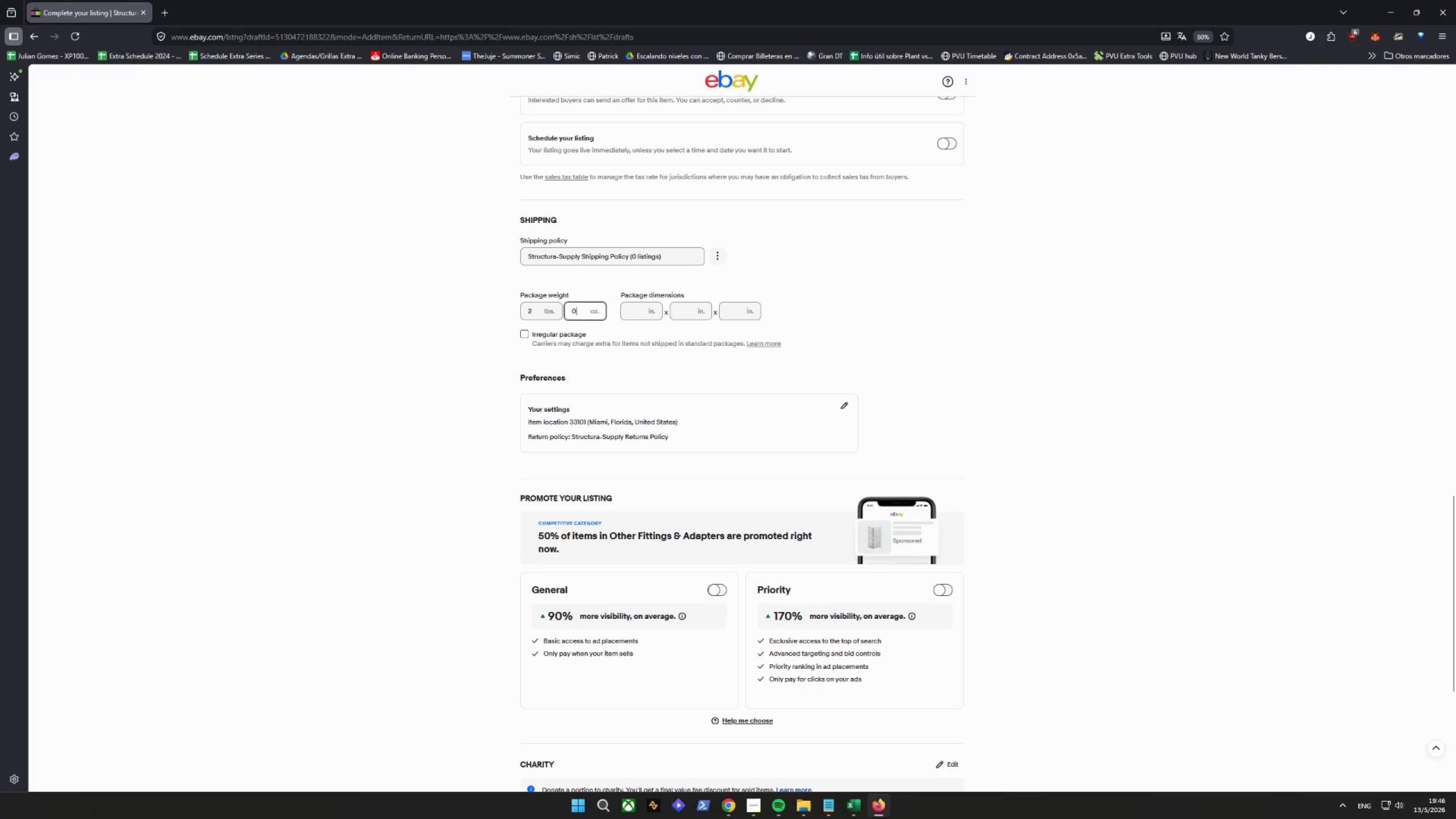 
key(Tab)
 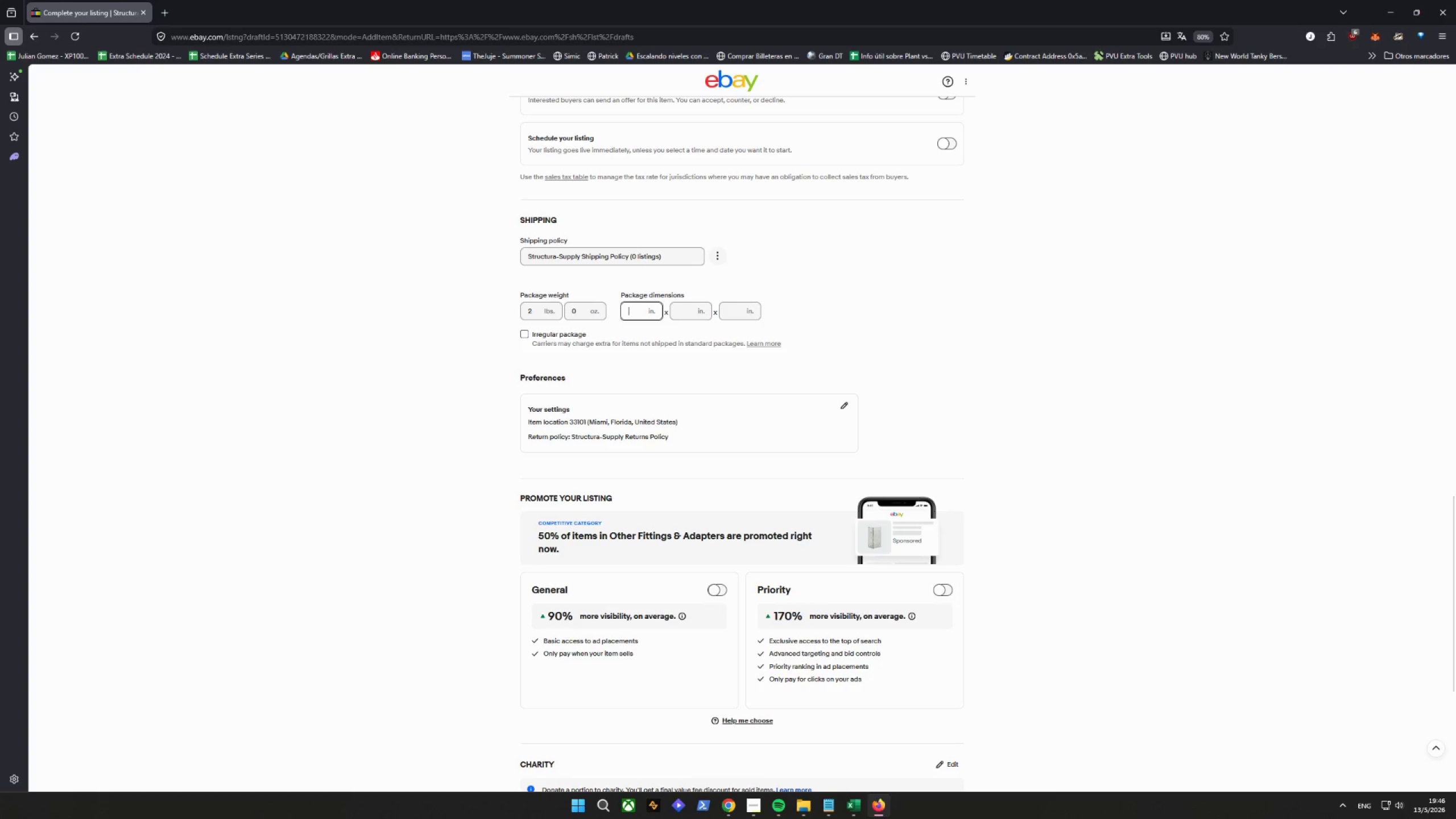 
key(8)
 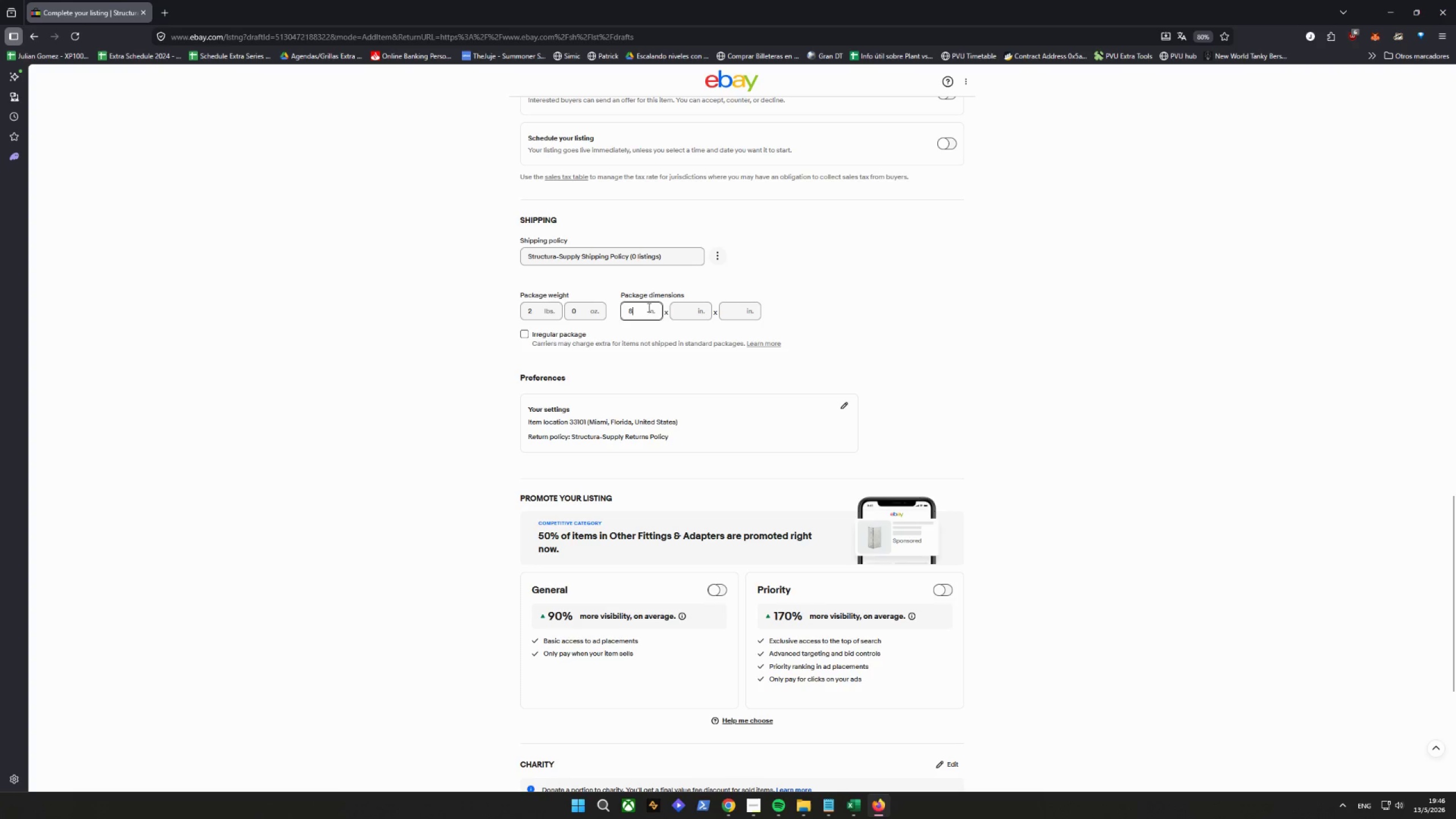 
left_click([675, 309])
 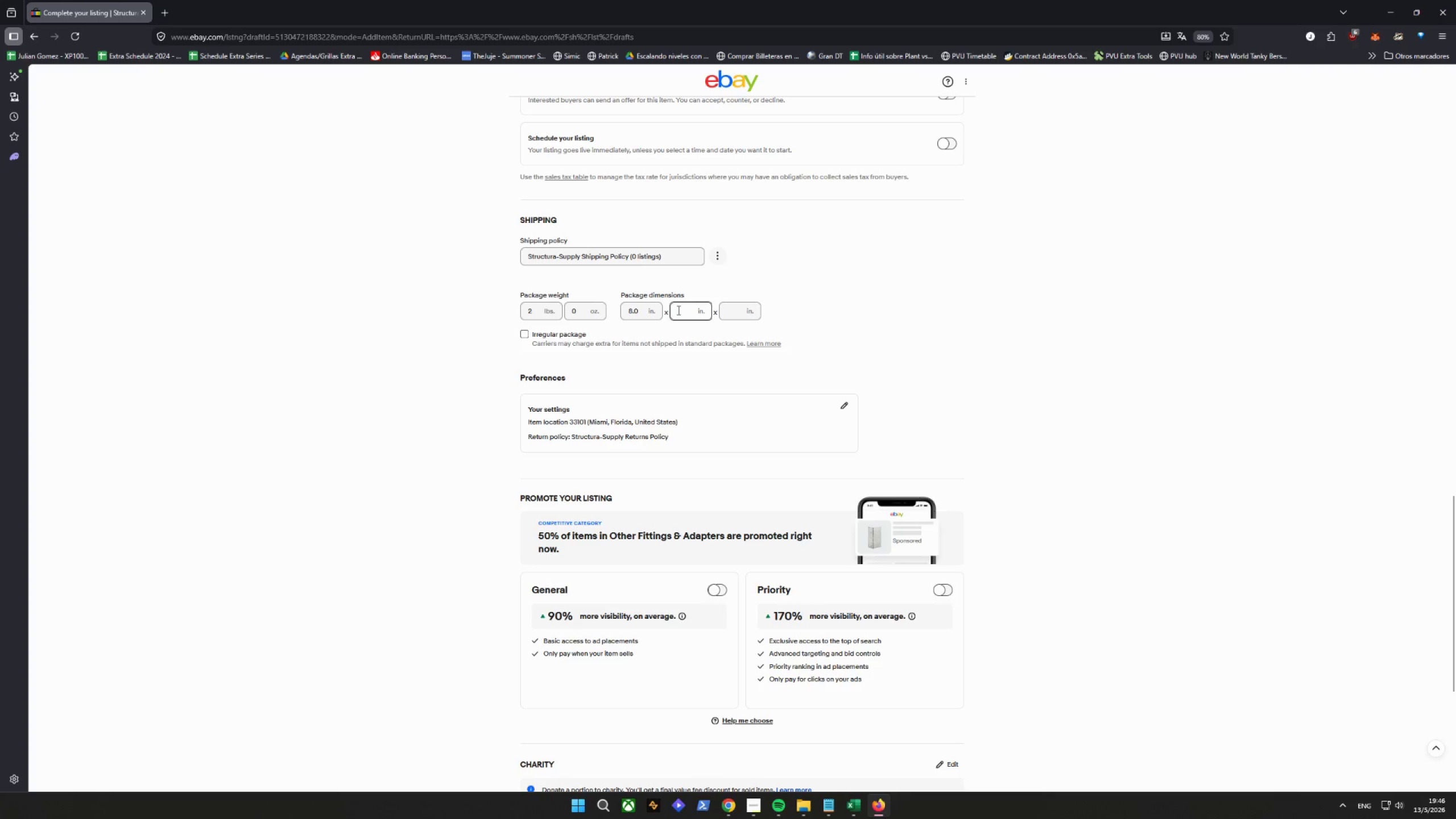 
key(6)
 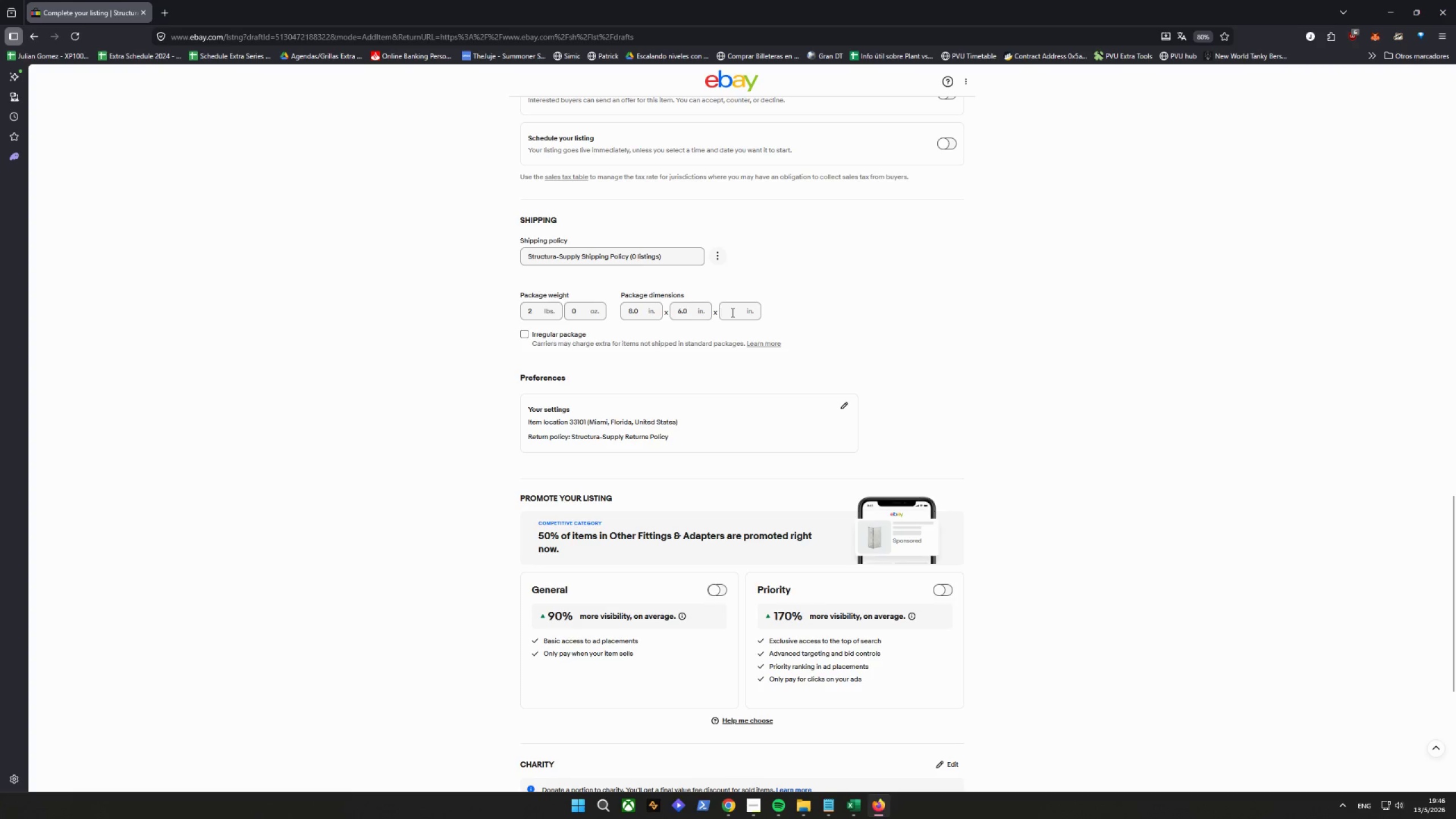 
double_click([732, 312])
 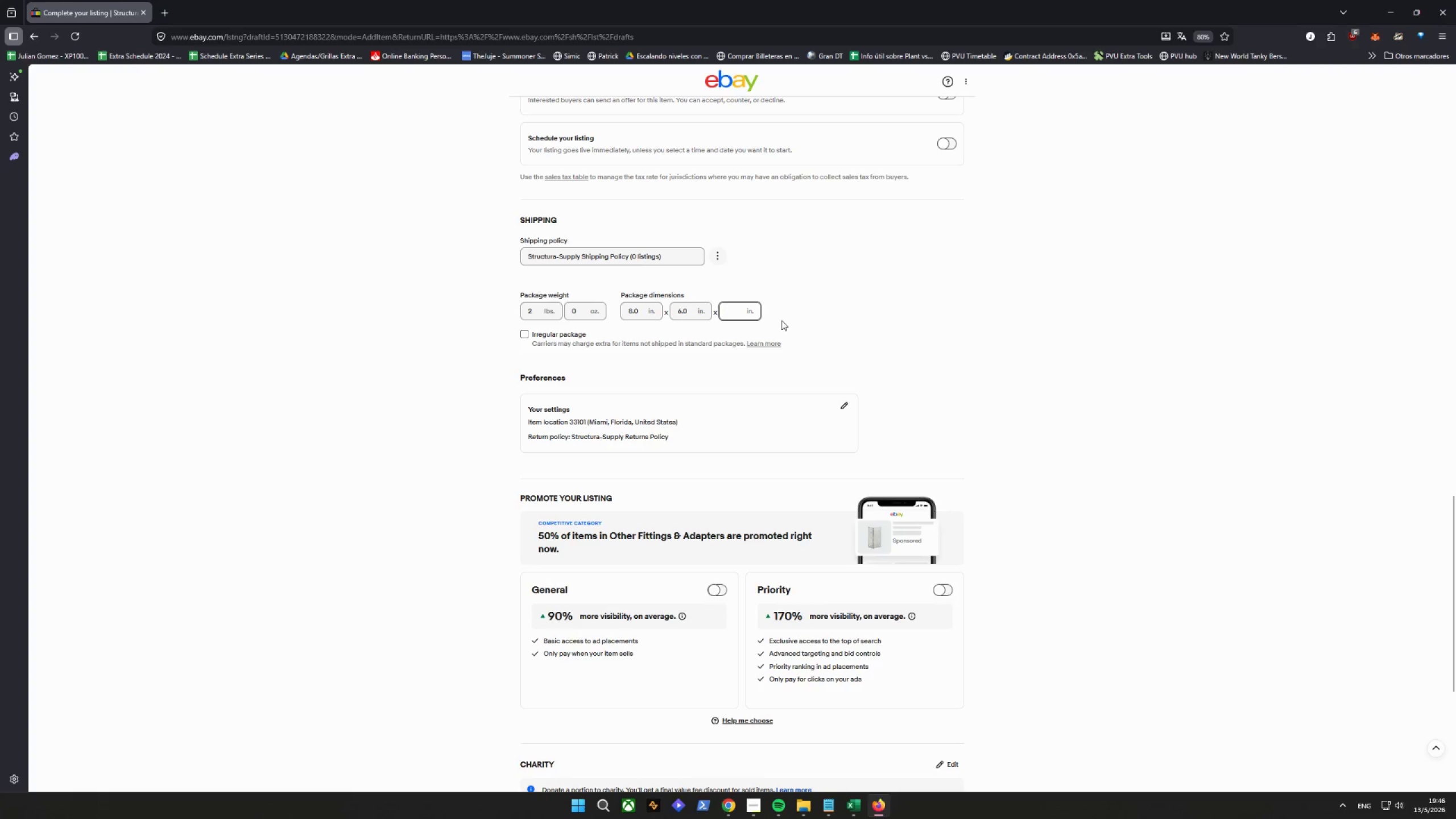 
key(4)
 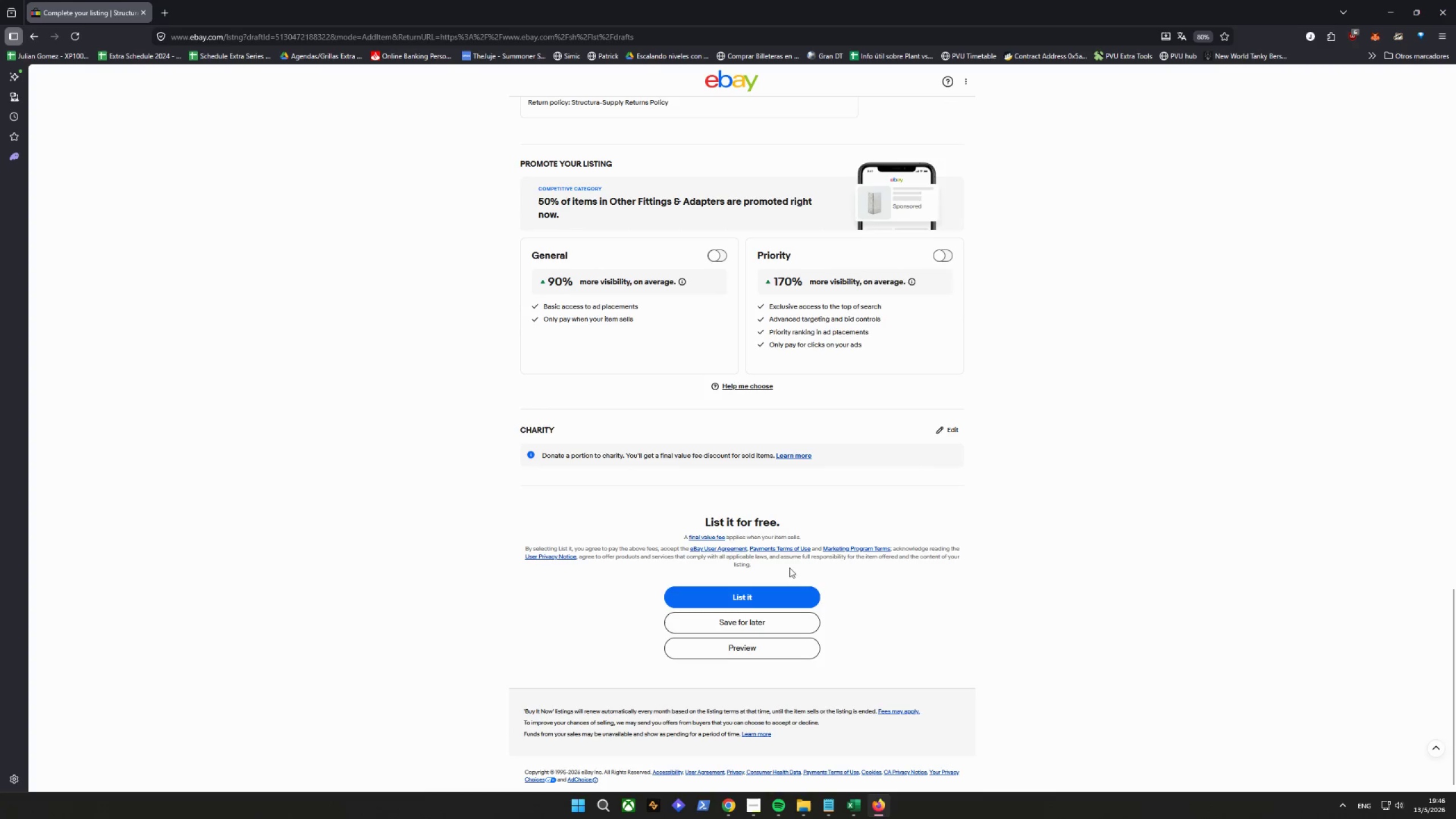 
left_click([743, 622])
 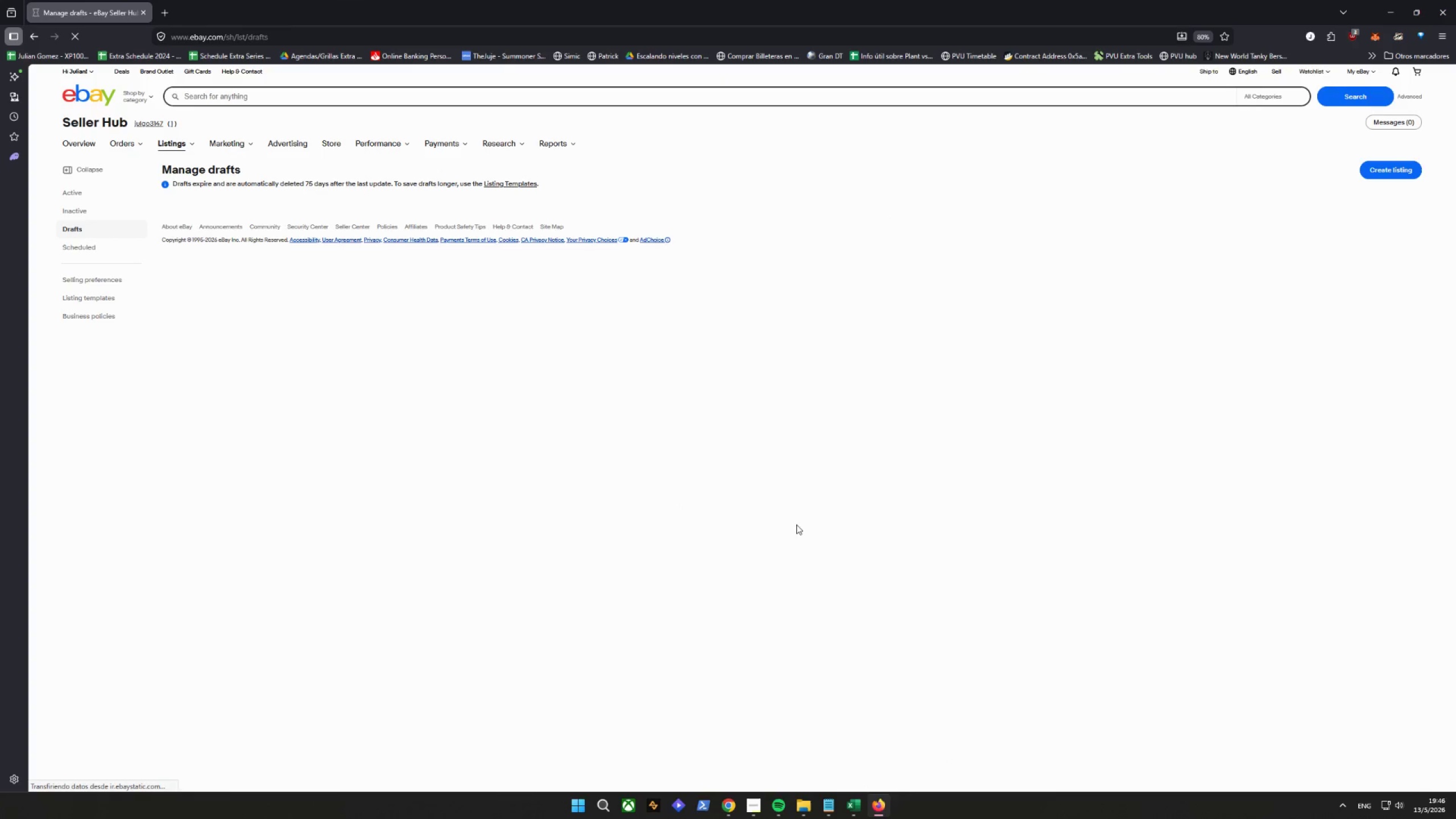 
scroll: coordinate [567, 519], scroll_direction: down, amount: 12.0
 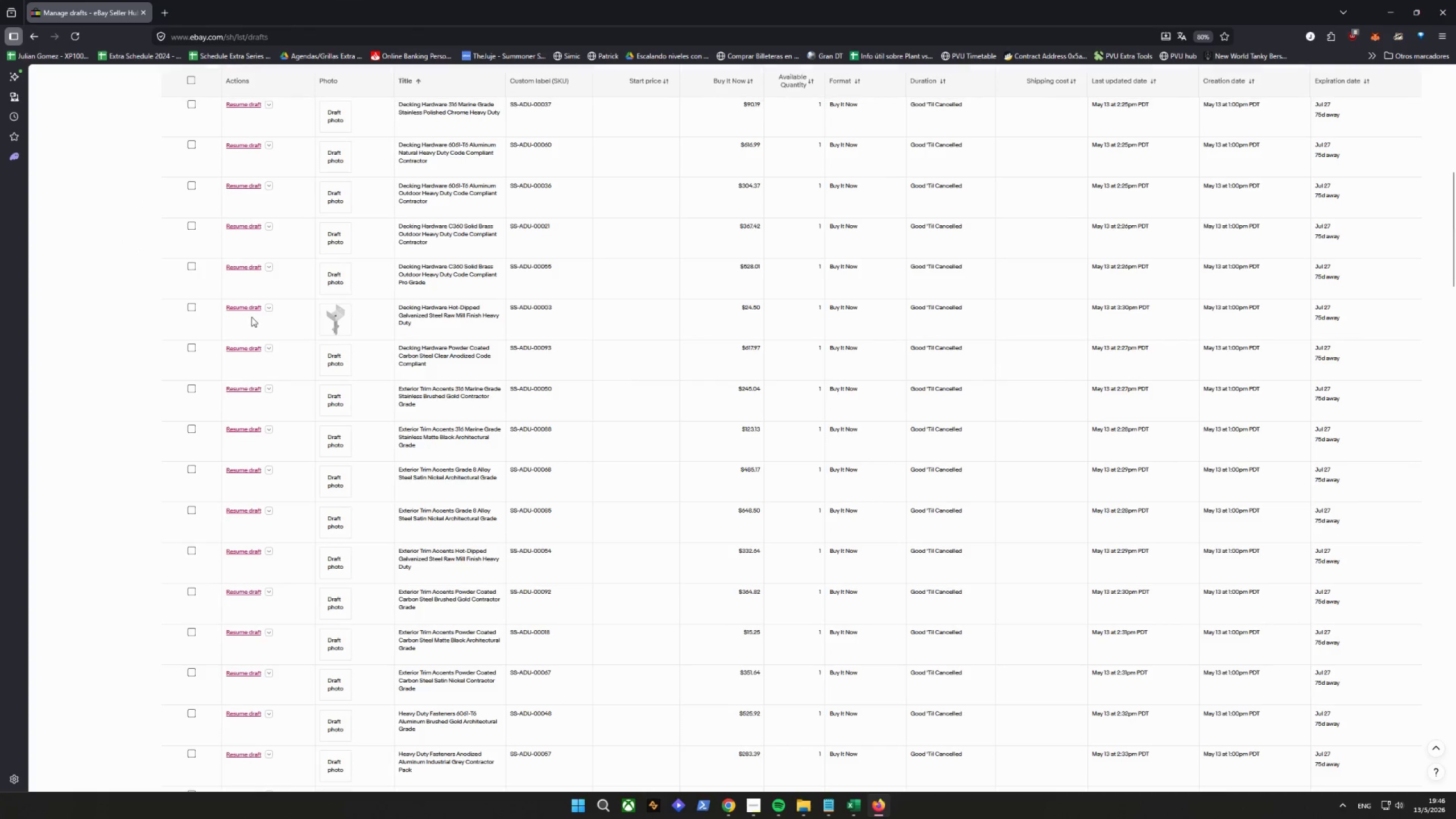 
left_click([249, 309])
 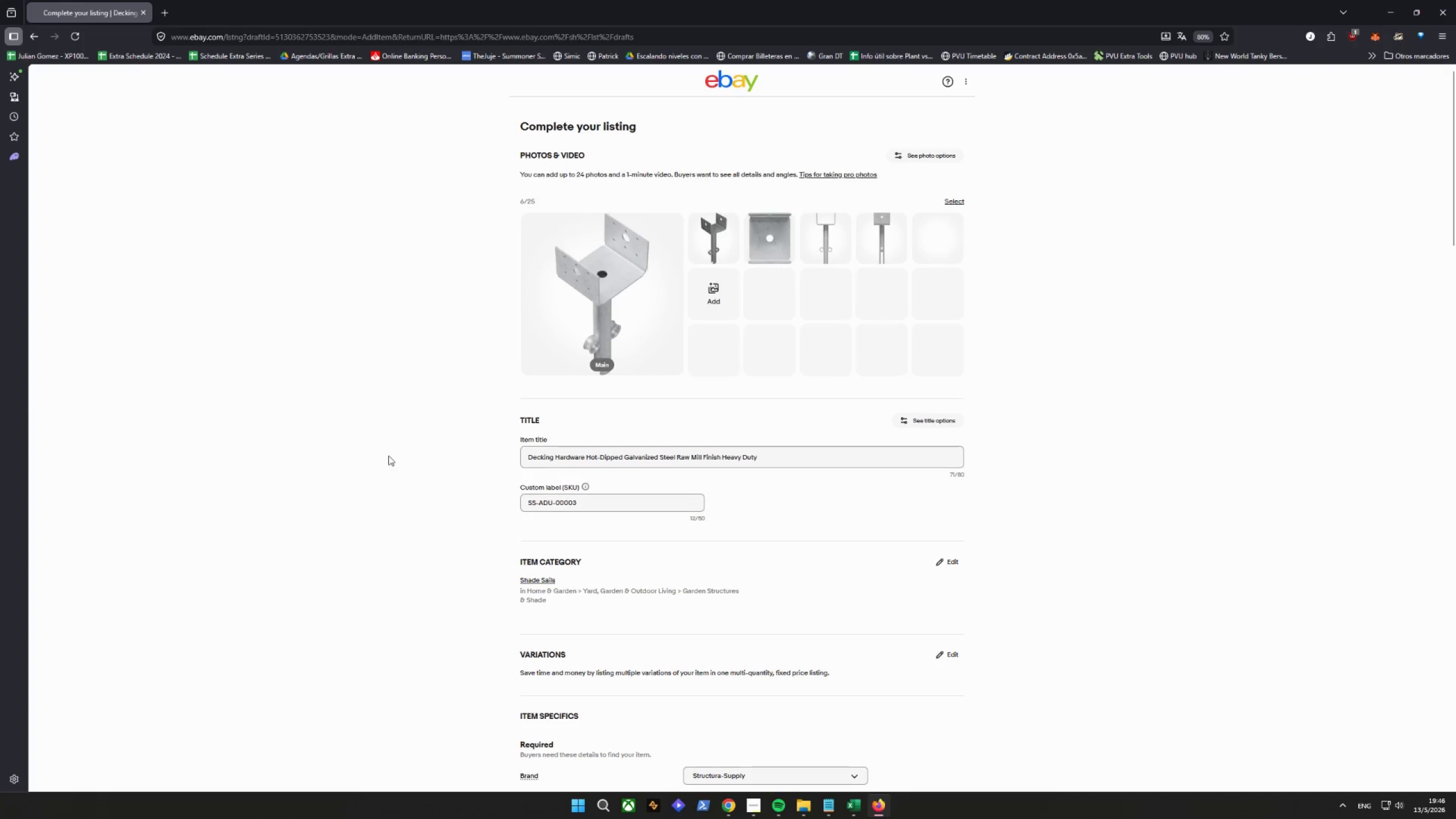 
scroll: coordinate [473, 531], scroll_direction: up, amount: 1.0
 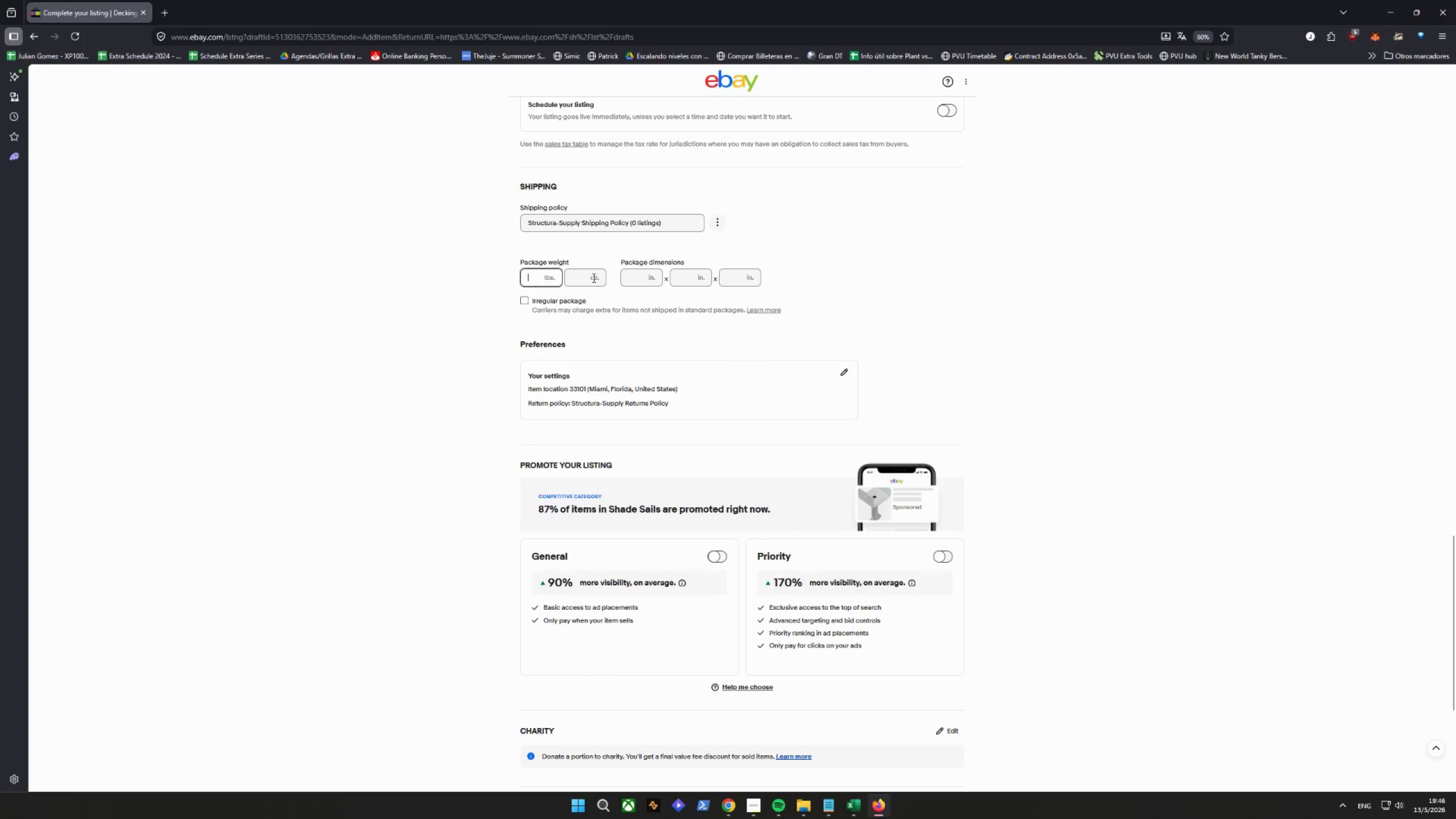 
key(4)
 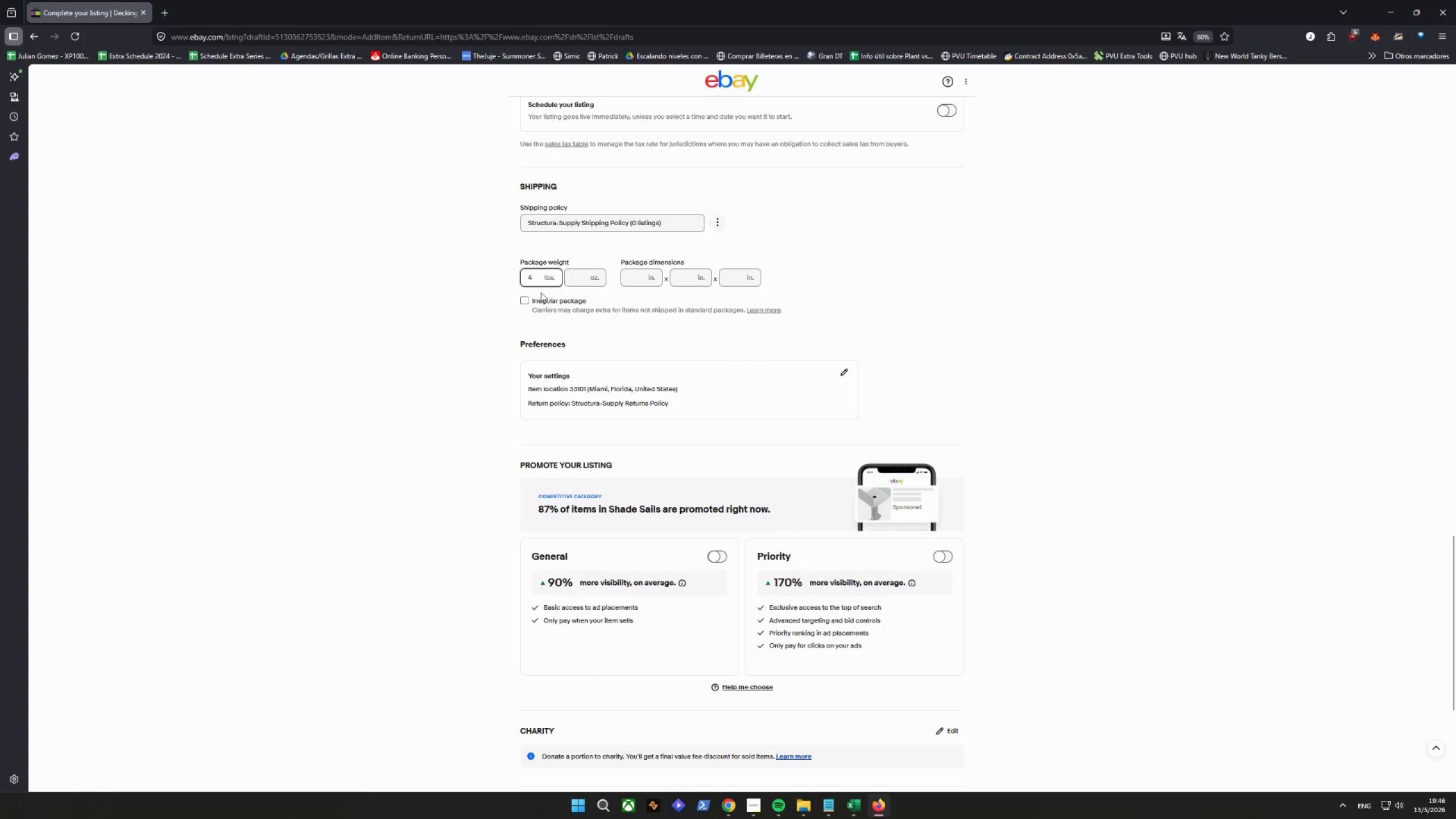 
left_click([578, 279])
 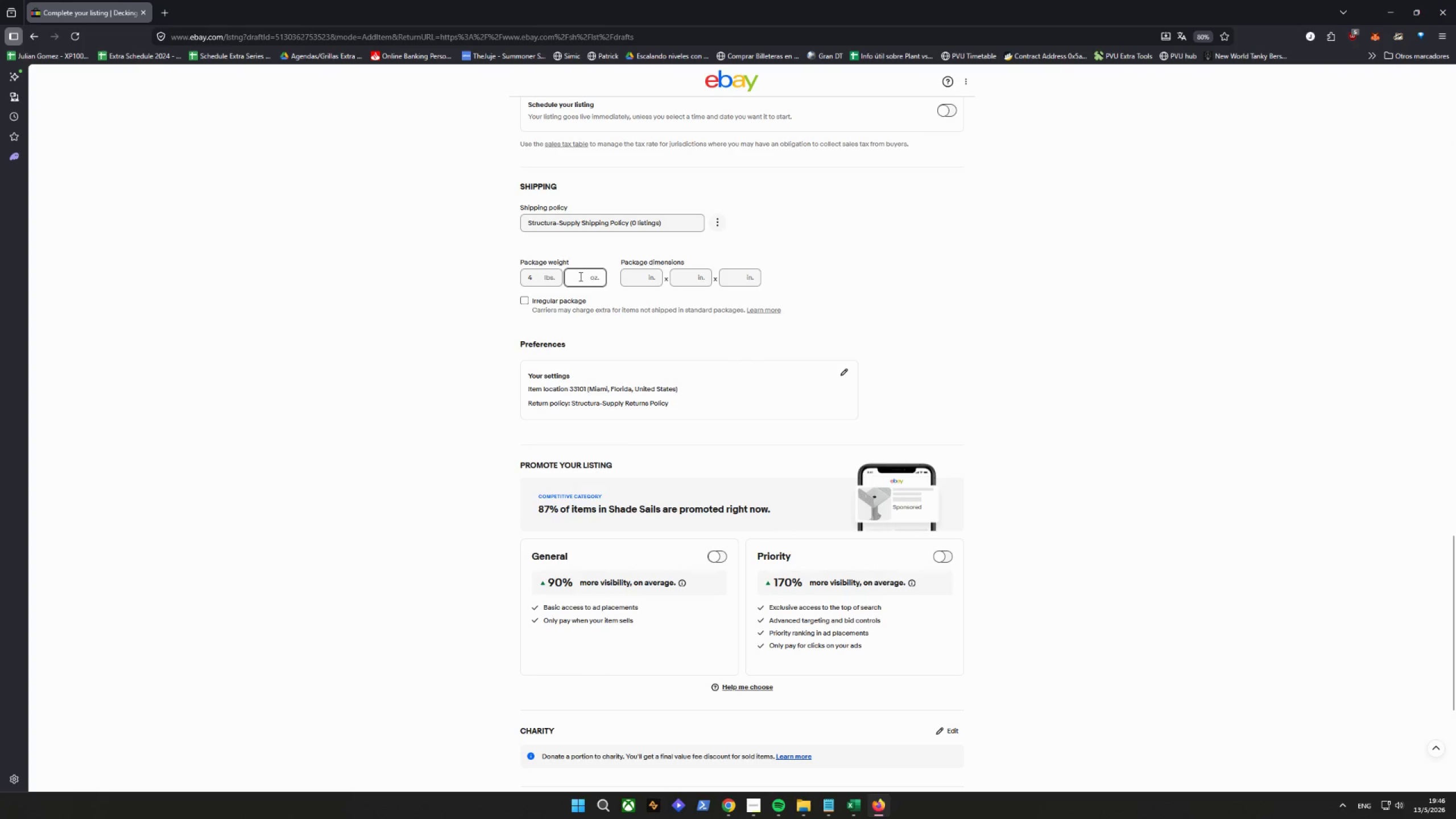 
key(0)
 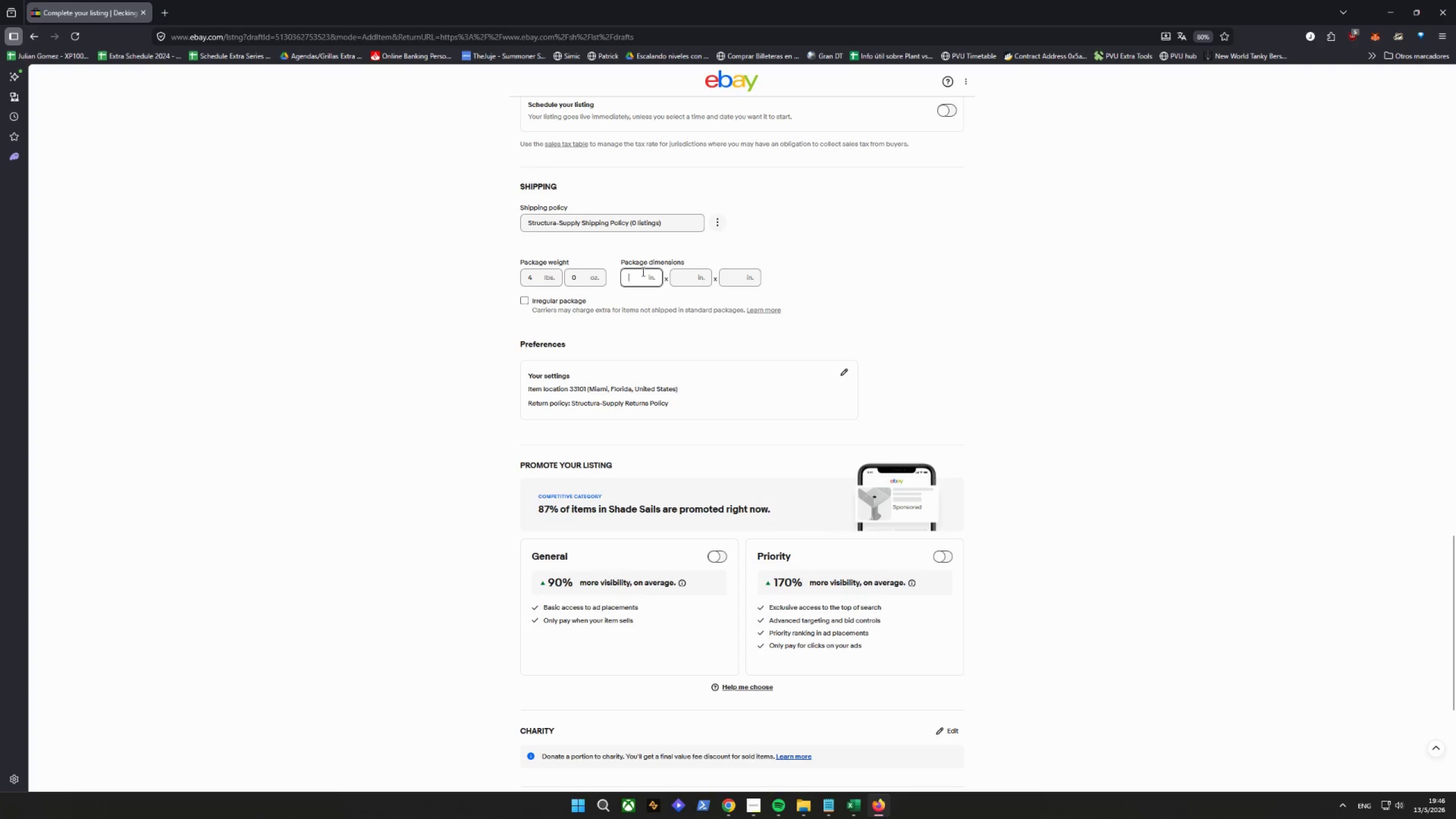 
type(10)
 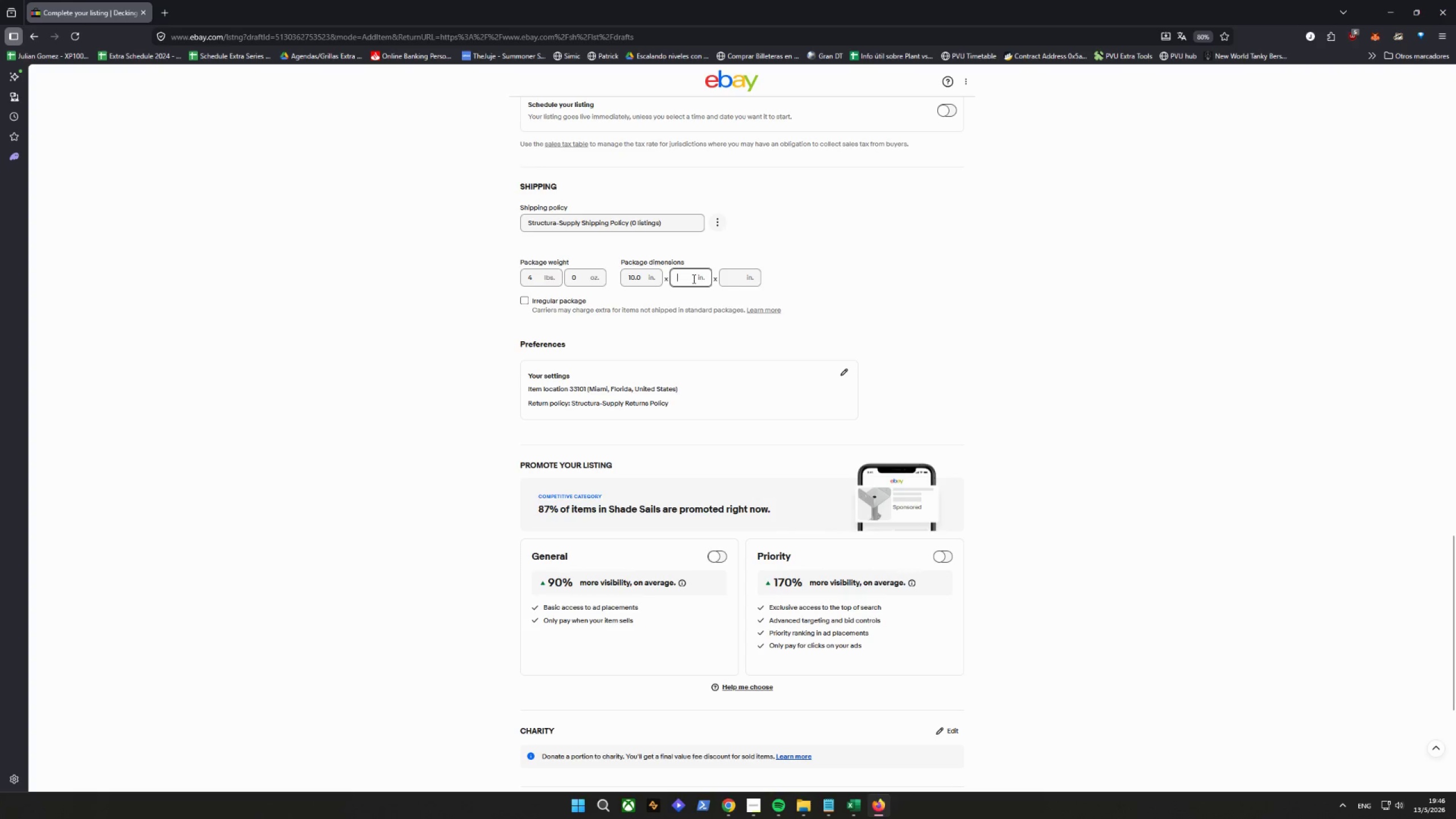 
key(8)
 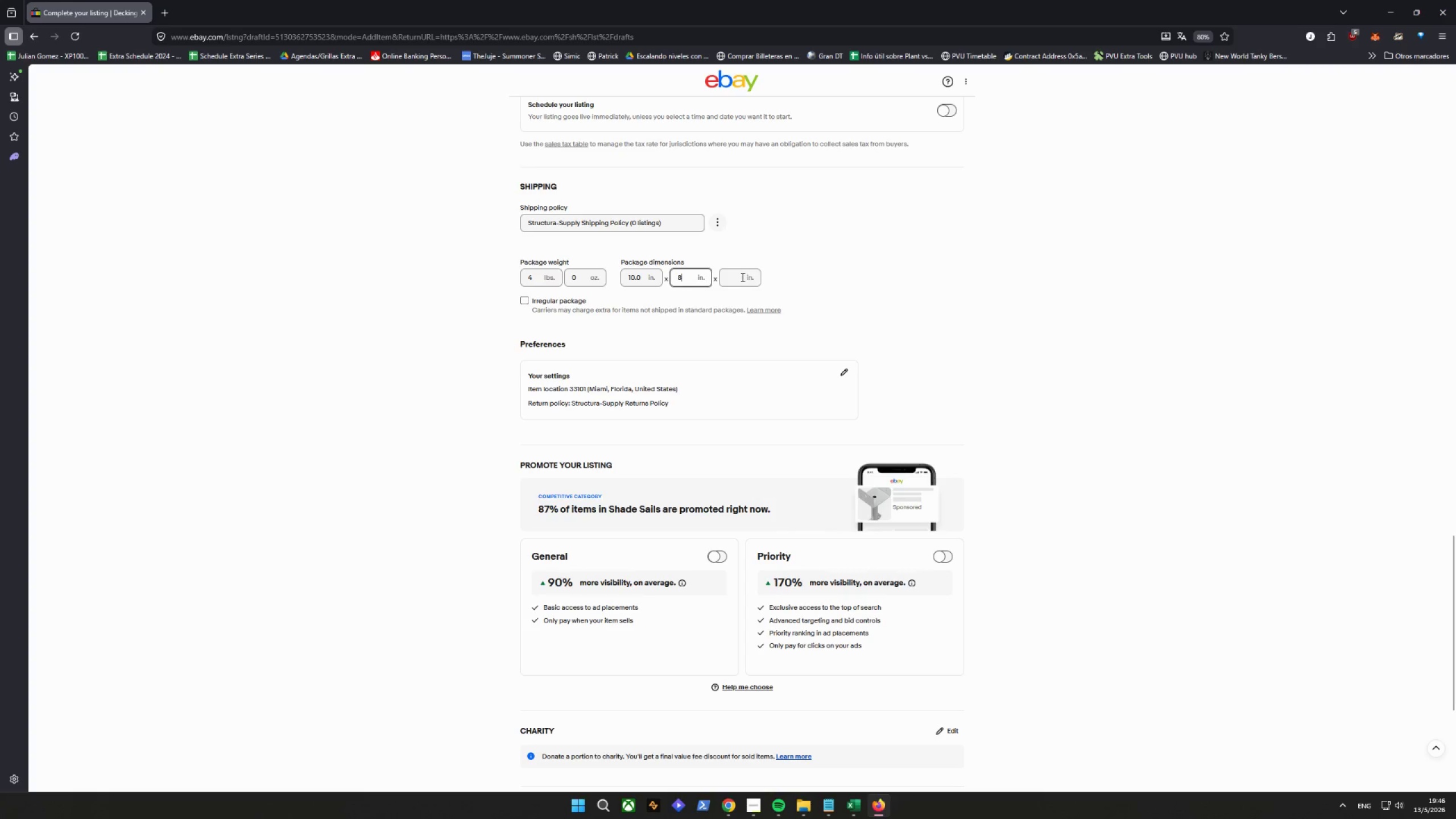 
left_click([739, 275])
 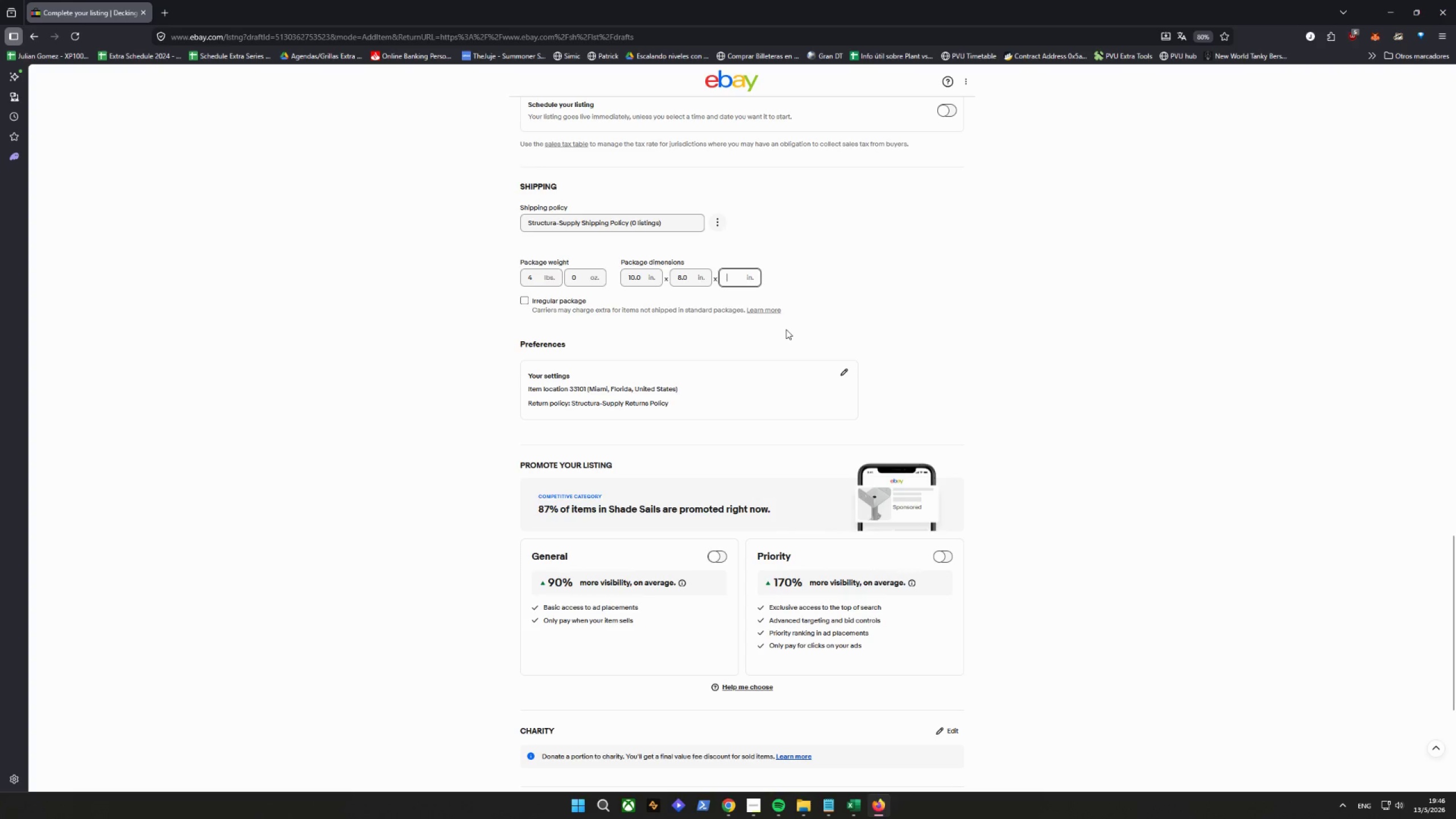 
key(6)
 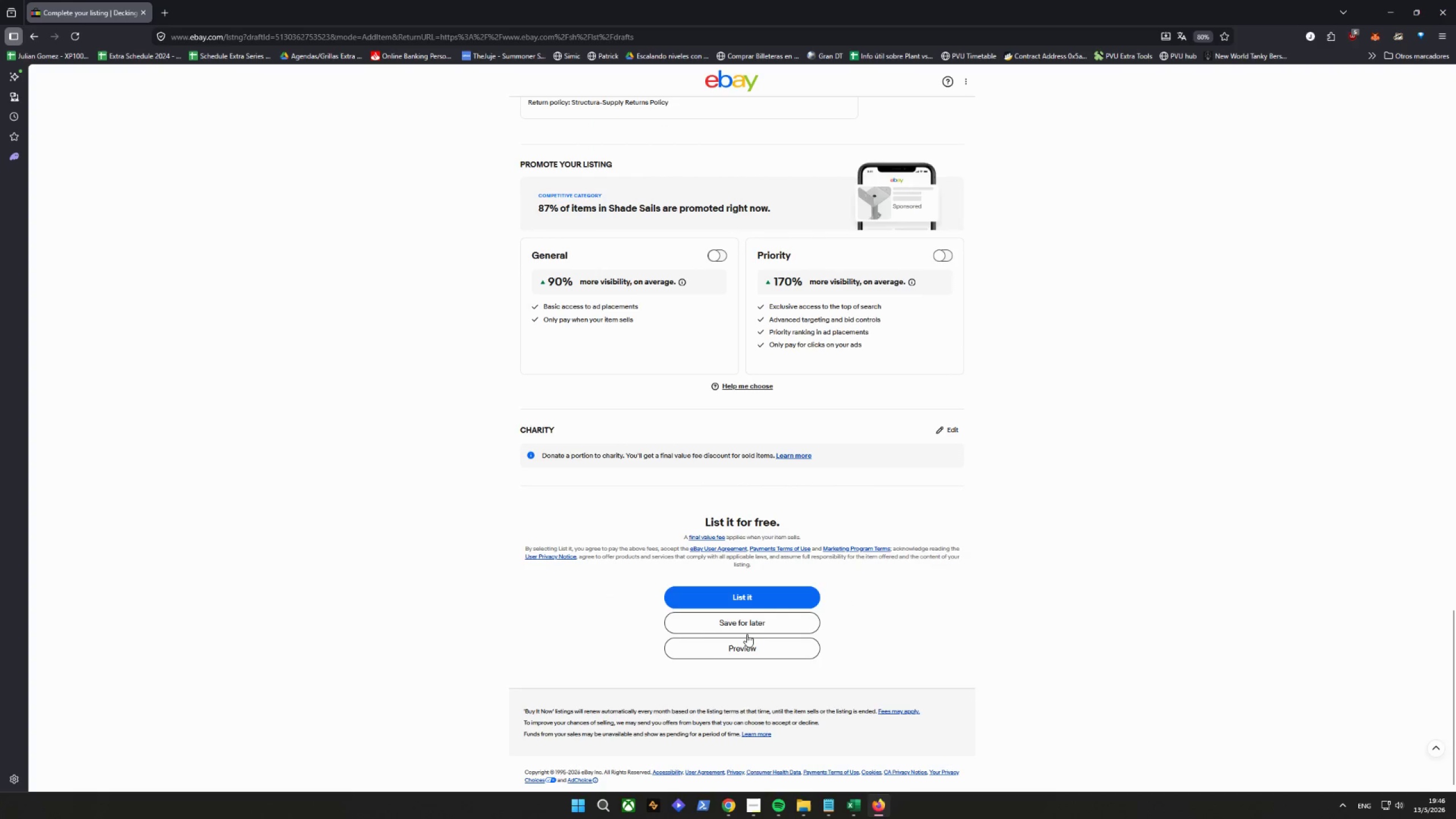 
left_click([712, 625])
 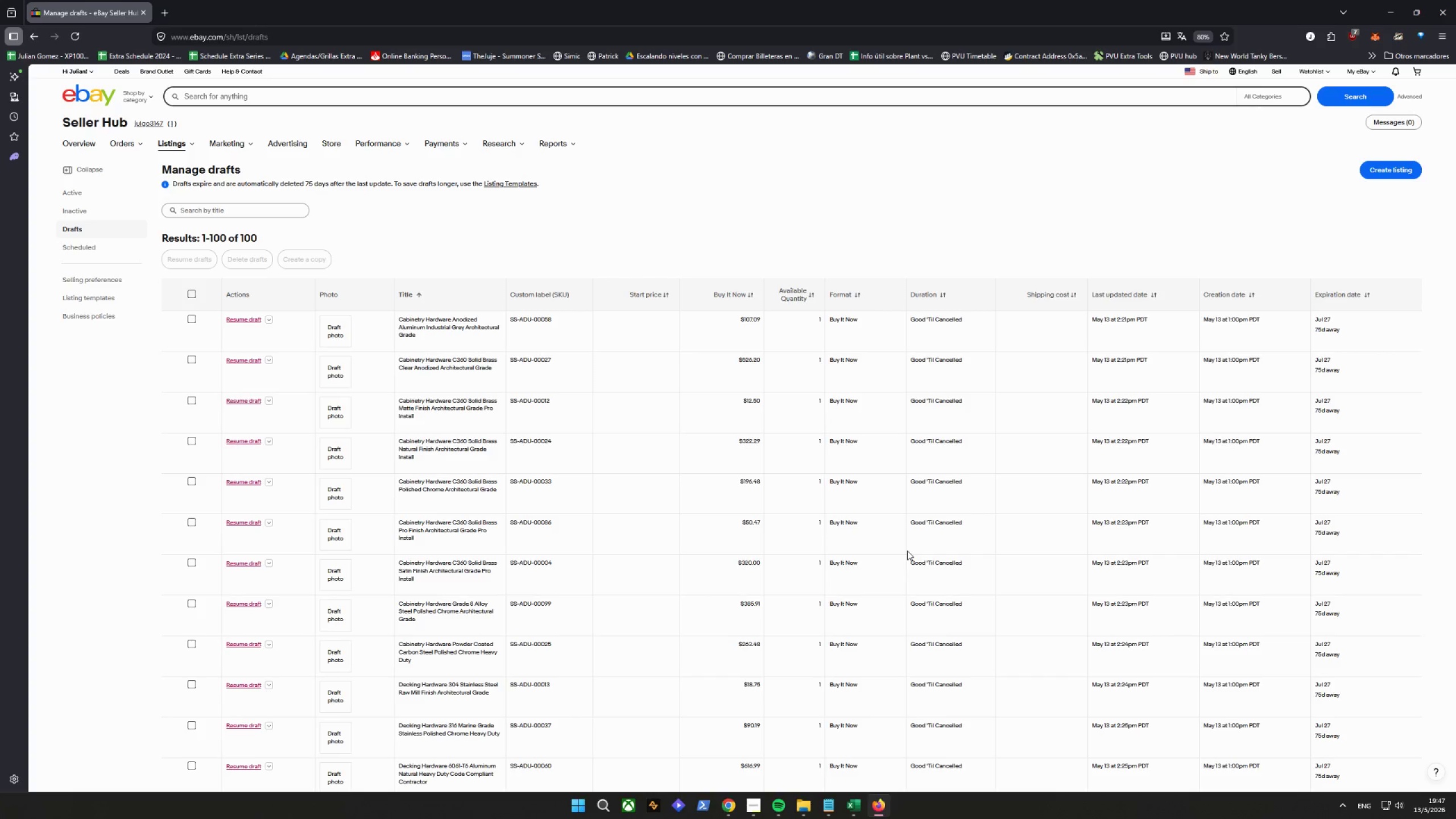 